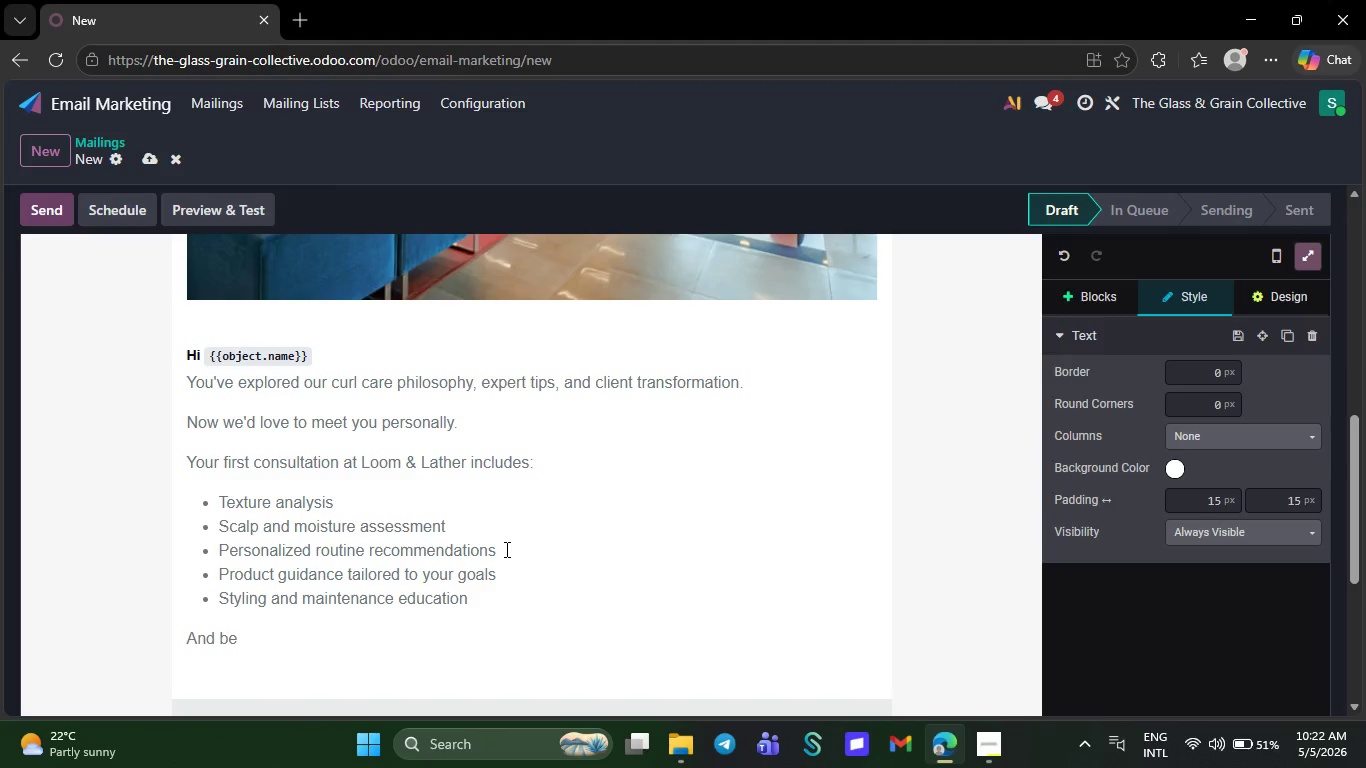 
type(cause )
 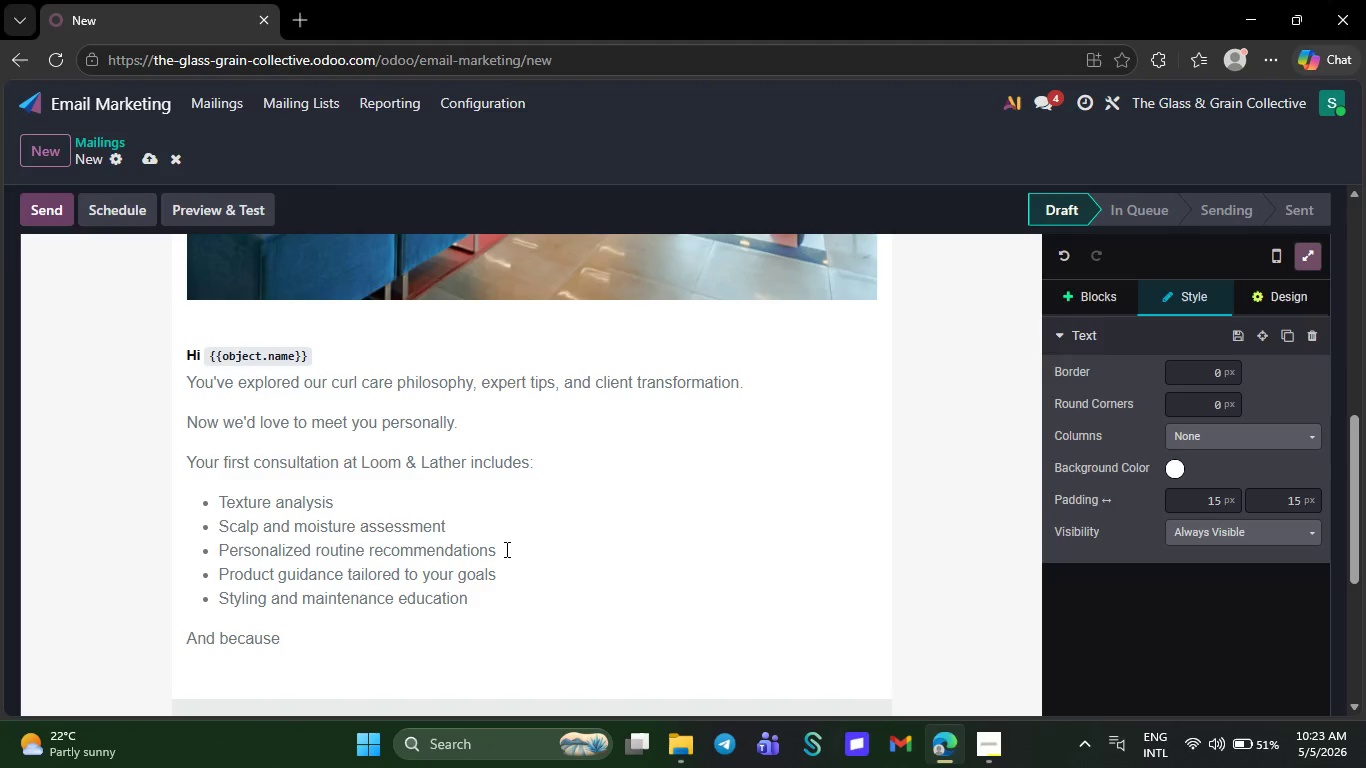 
type(your biggestb)
key(Backspace)
type( focus is: `{{o)
 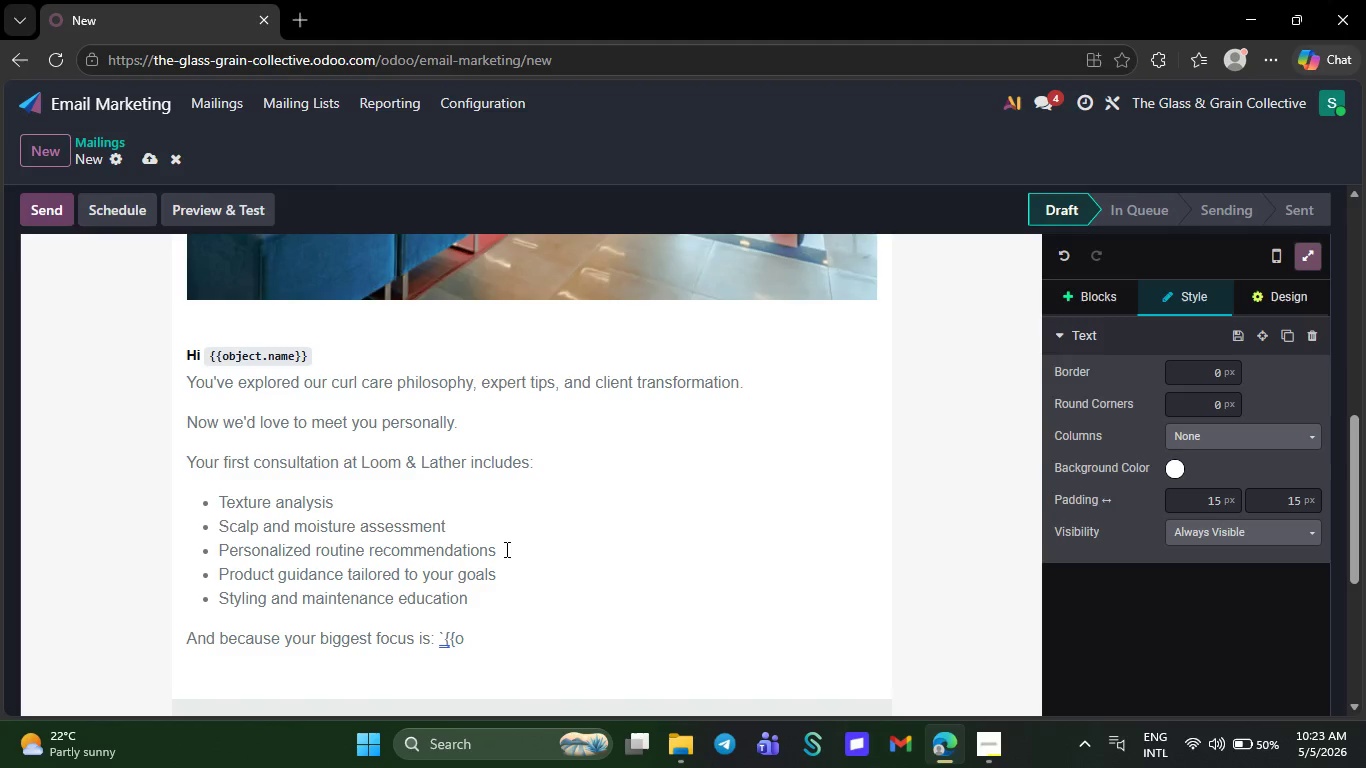 
type(b)
key(Backspace)
type(bject.x-)
key(Backspace)
type(-pr)
key(Backspace)
key(Backspace)
key(Backspace)
type(-)
key(Backspace)
type(_)
 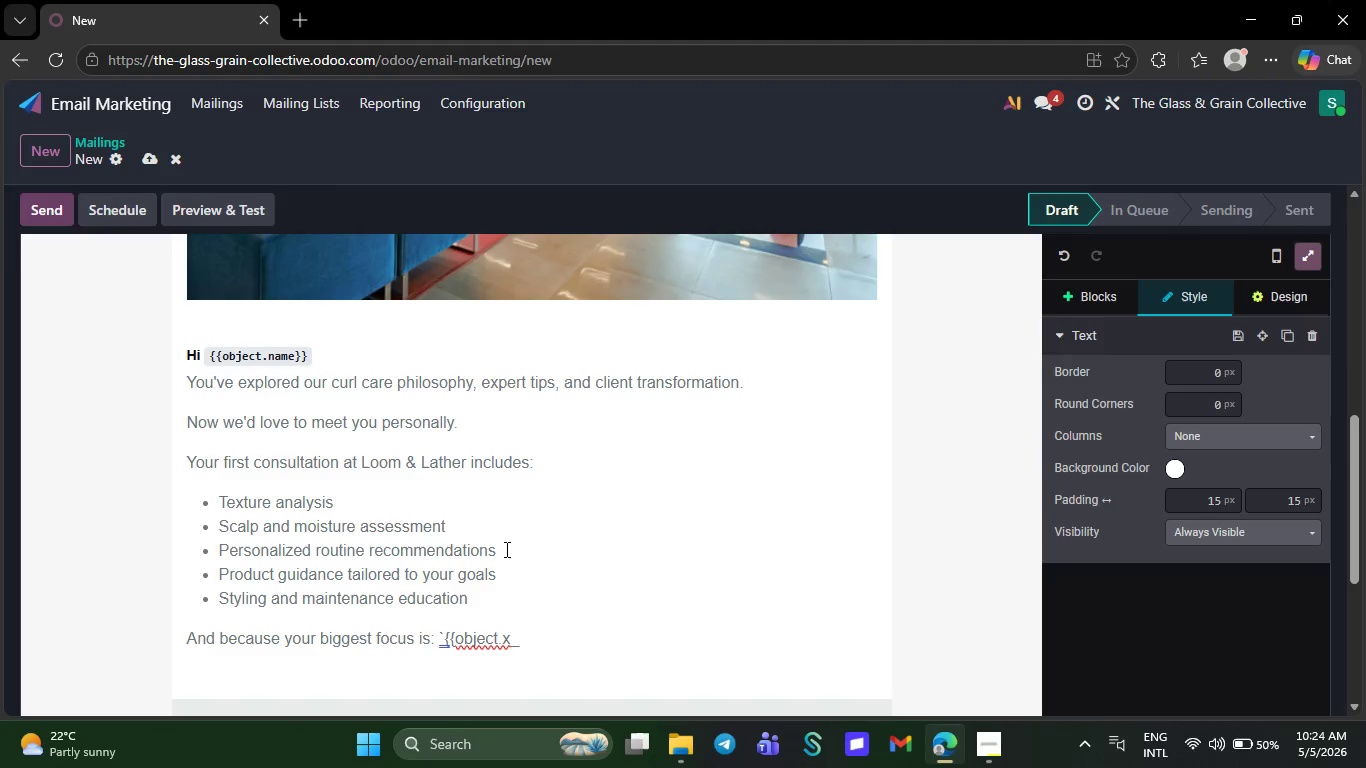 
wait(5.14)
 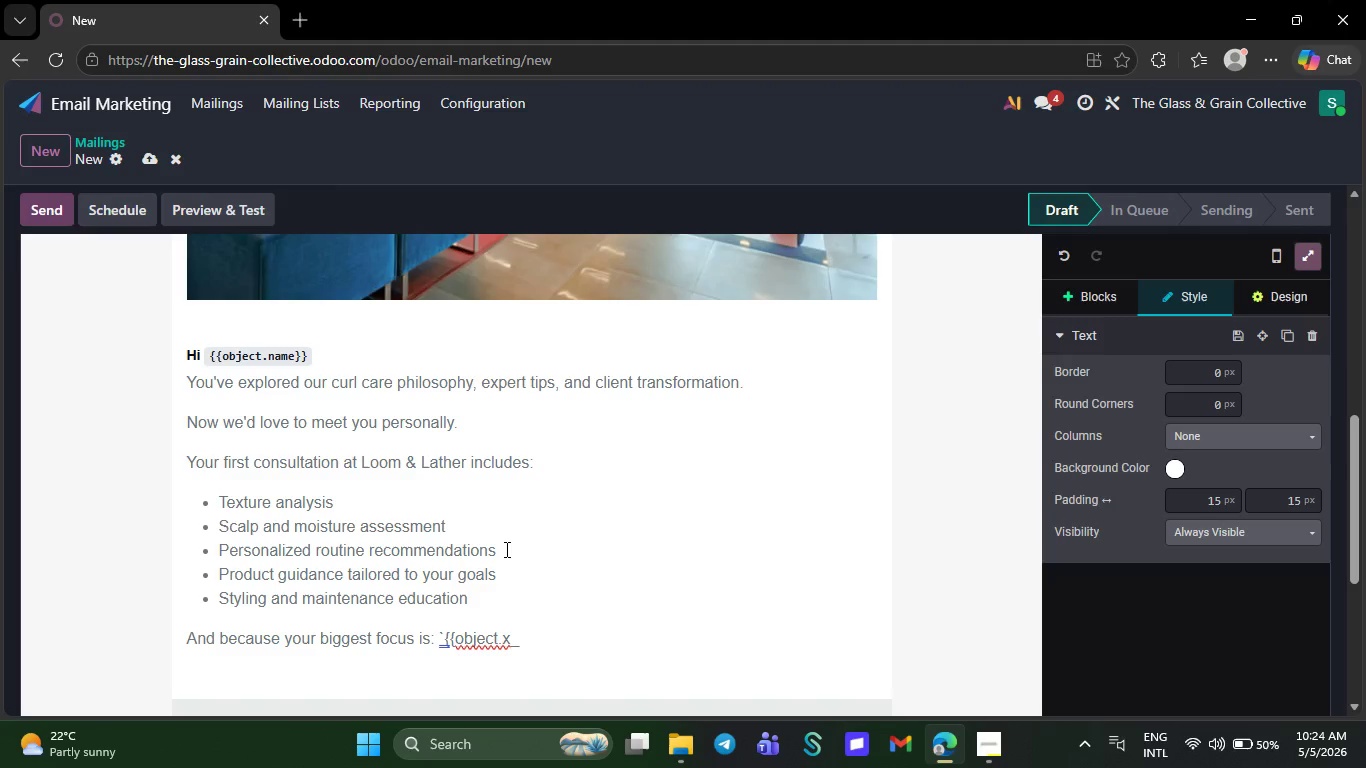 
type(primary_hair_concern}}` )
 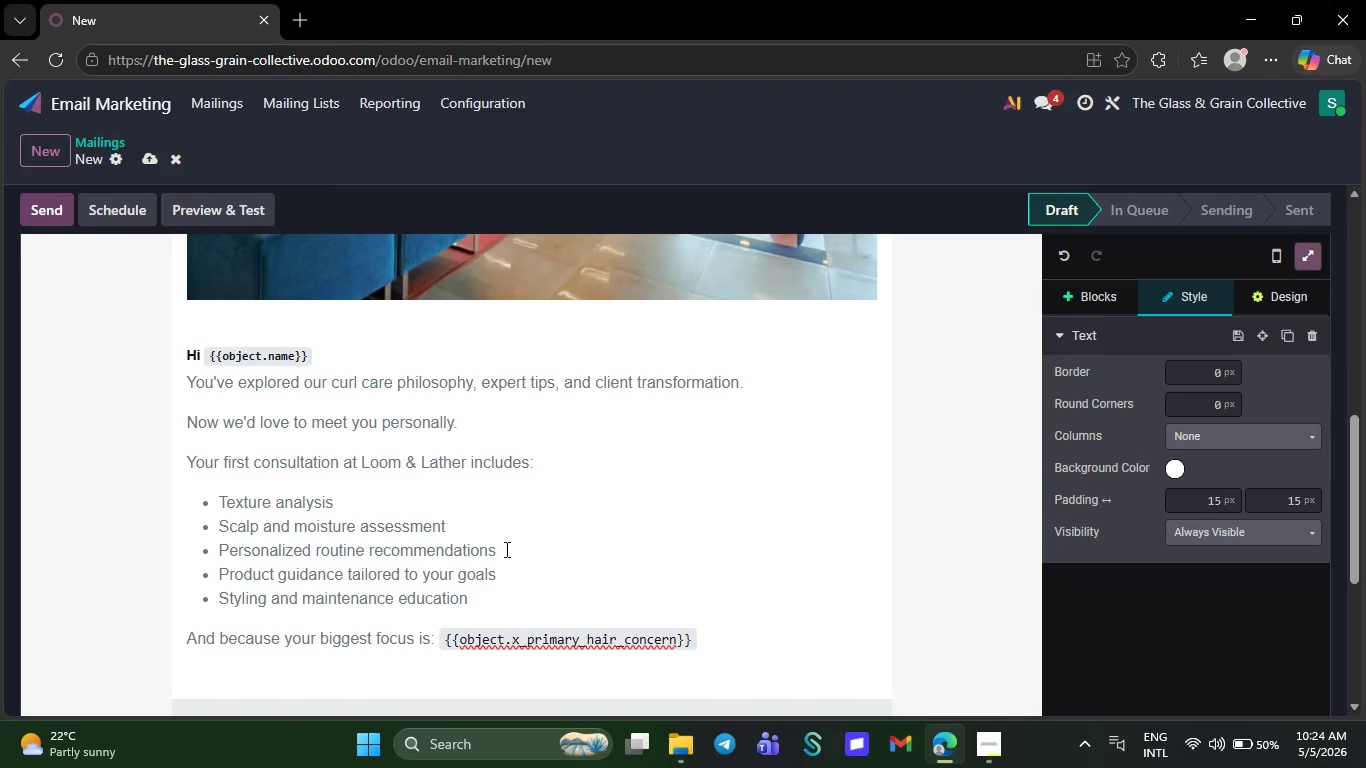 
key(NumpadEnter)
 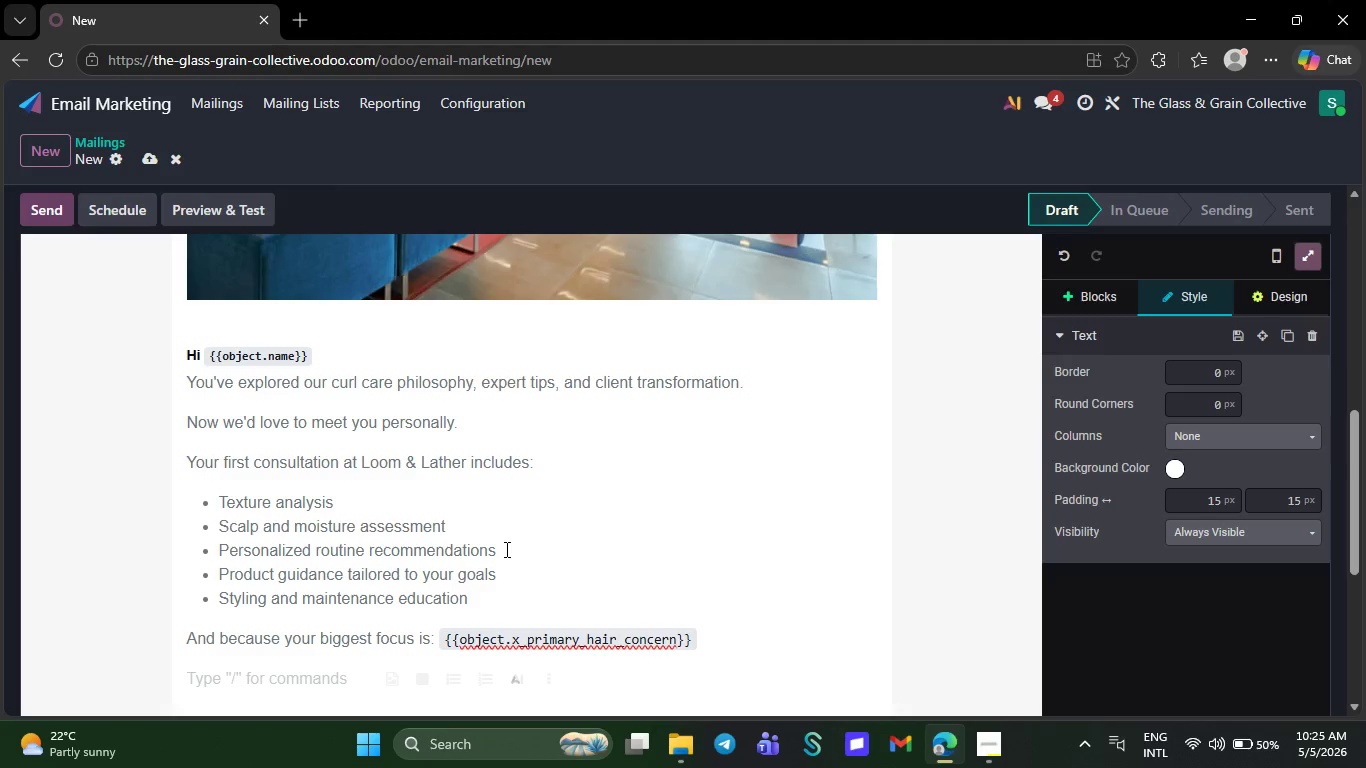 
wait(21.28)
 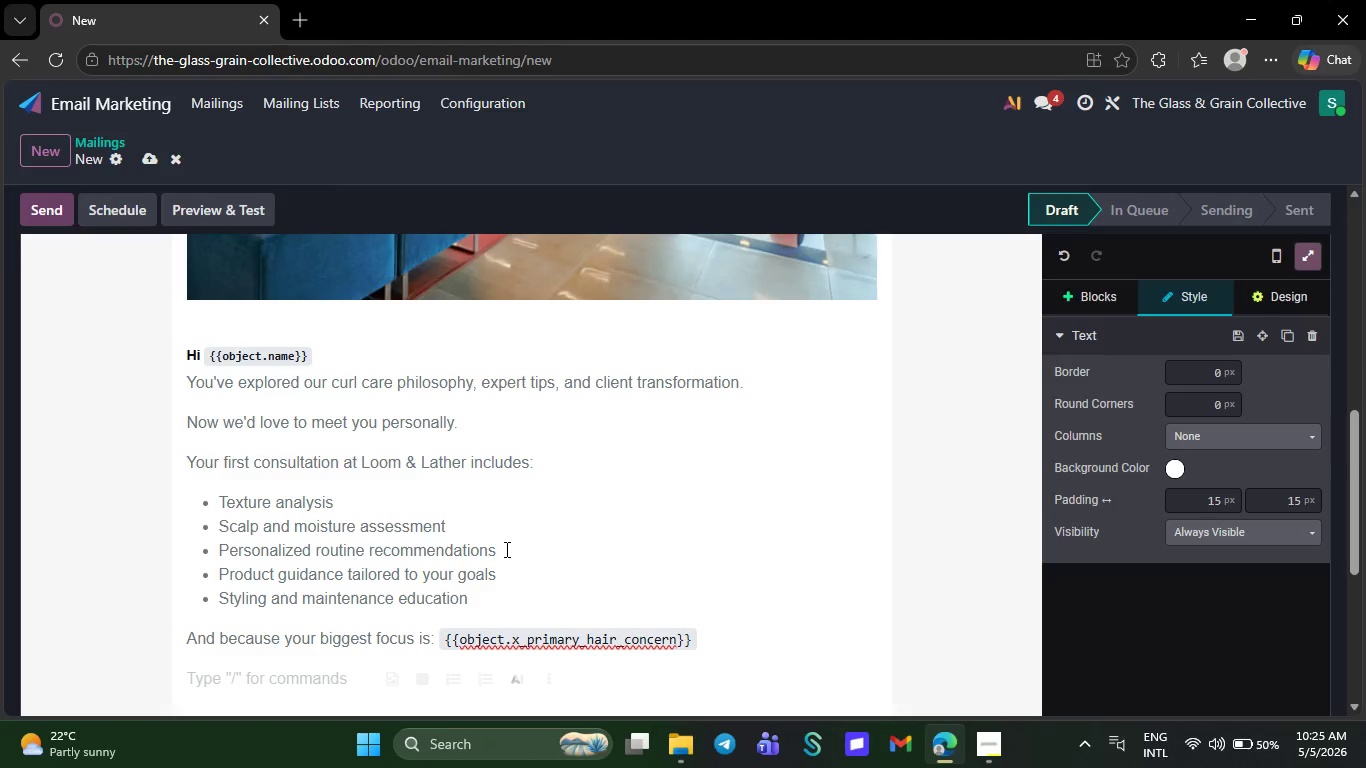 
type(Your )
 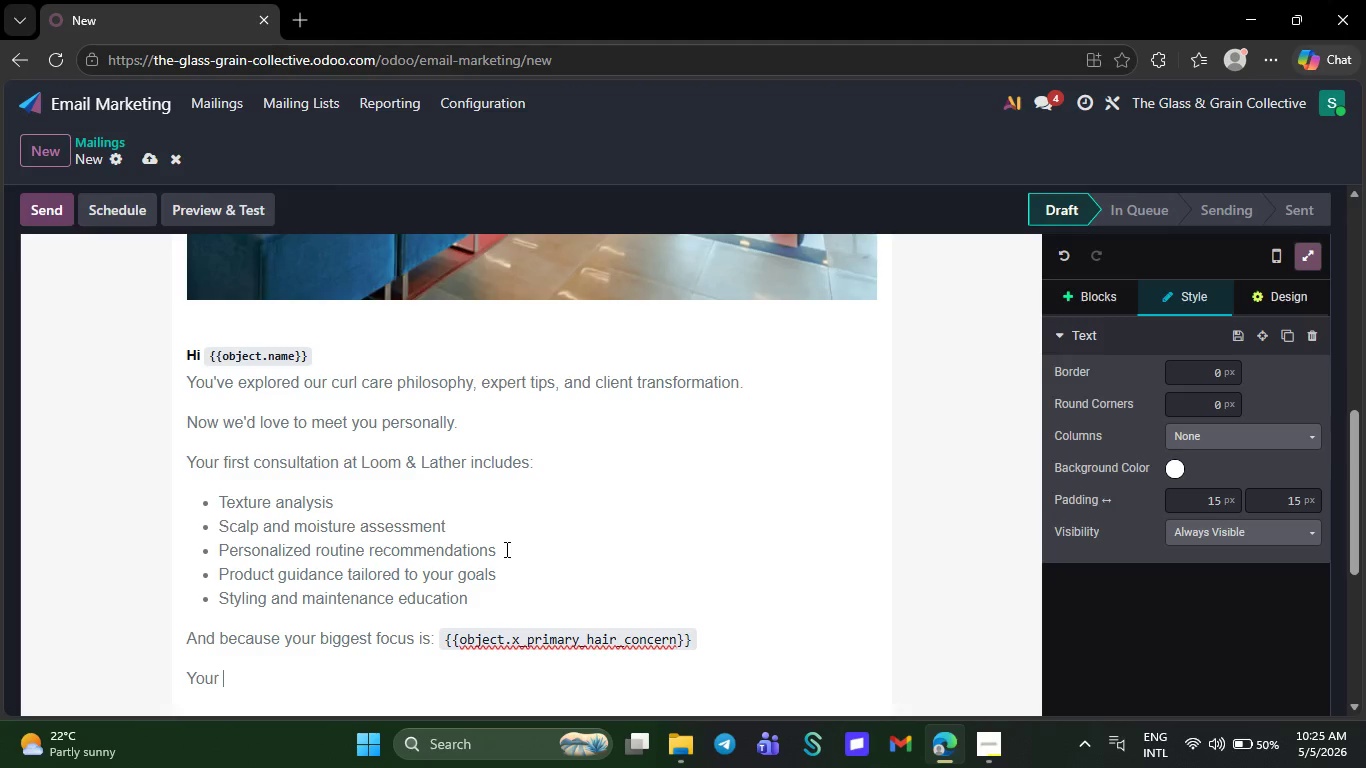 
type(appointment)
 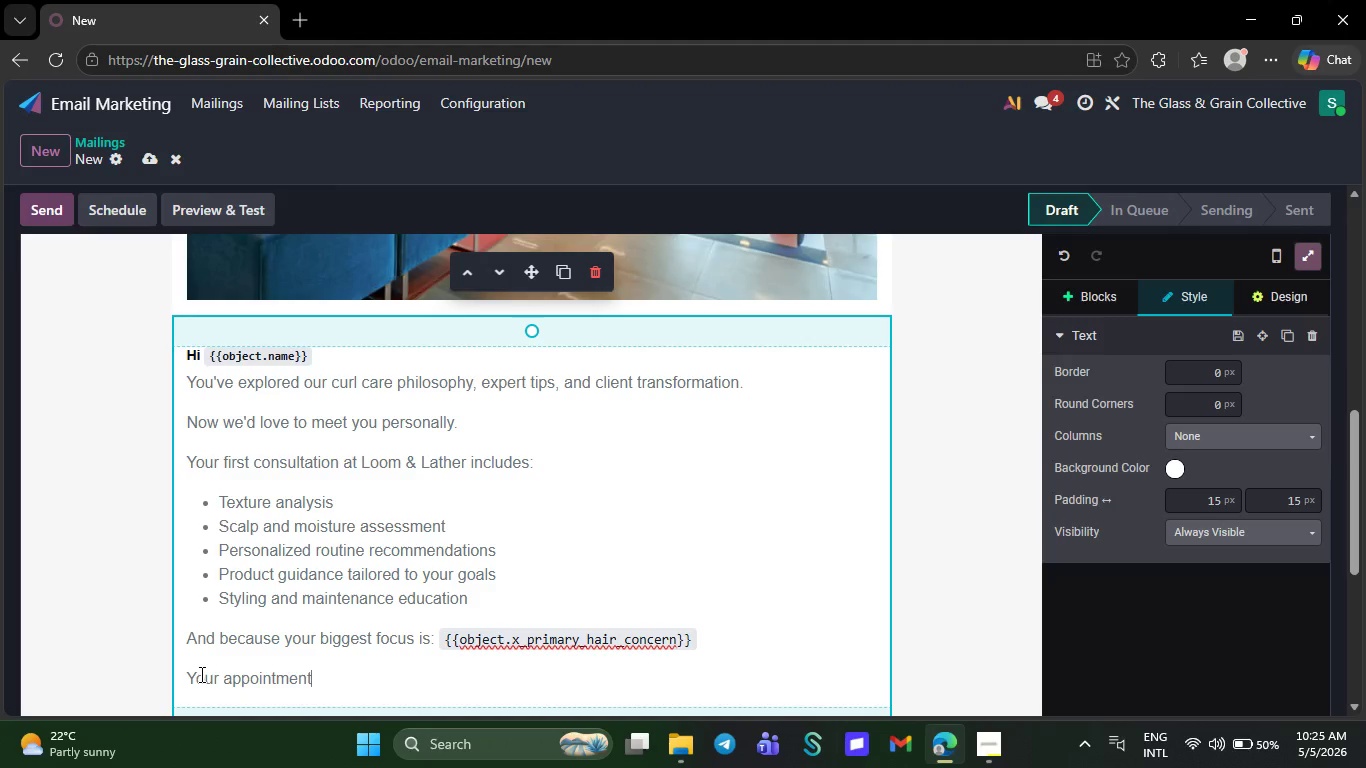 
key(Space)
 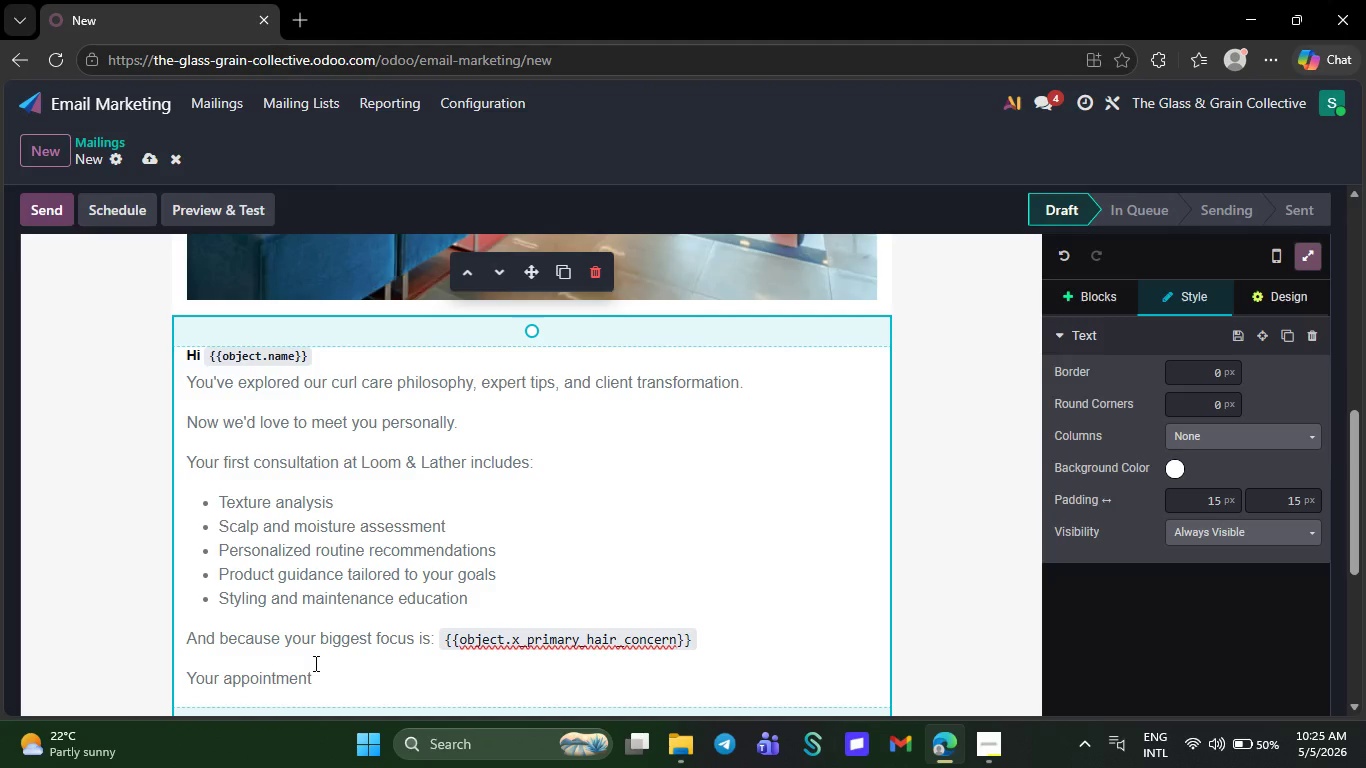 
wait(7.75)
 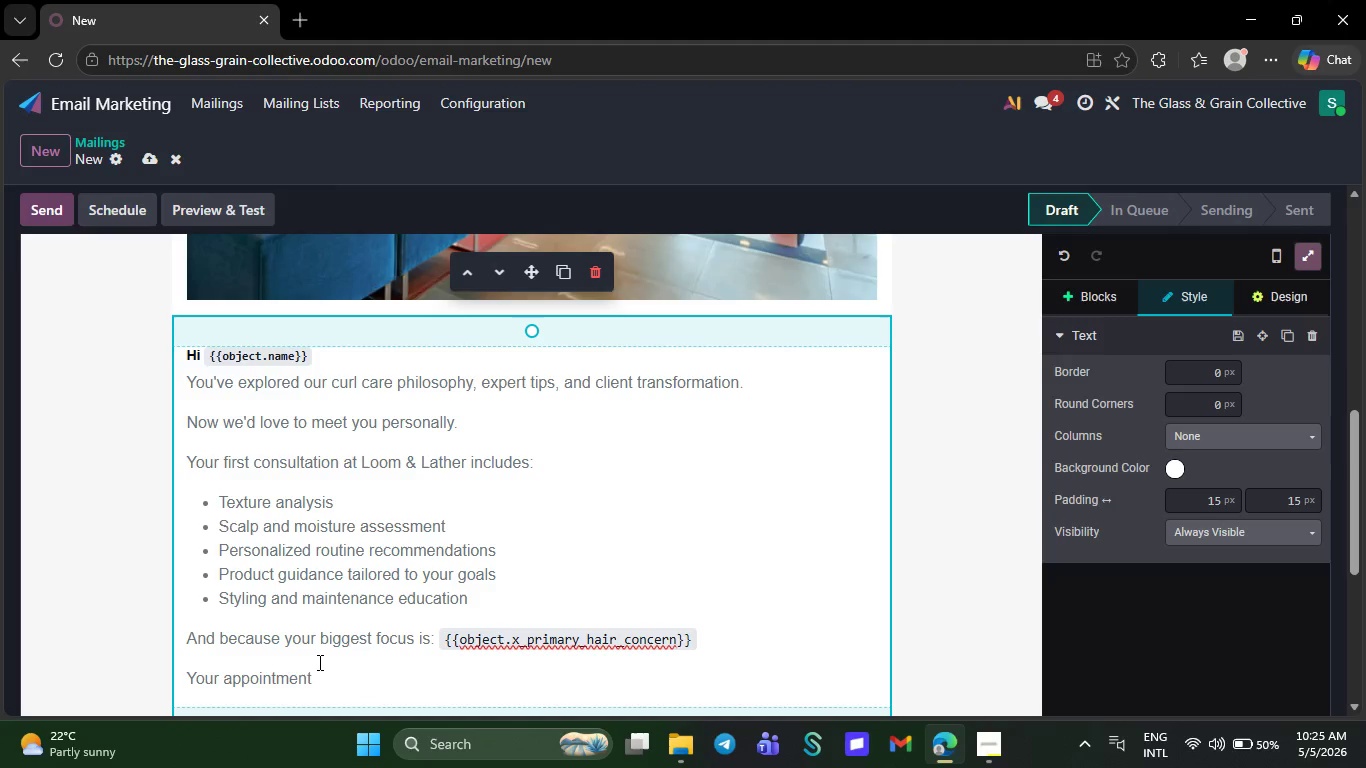 
type(will be)
 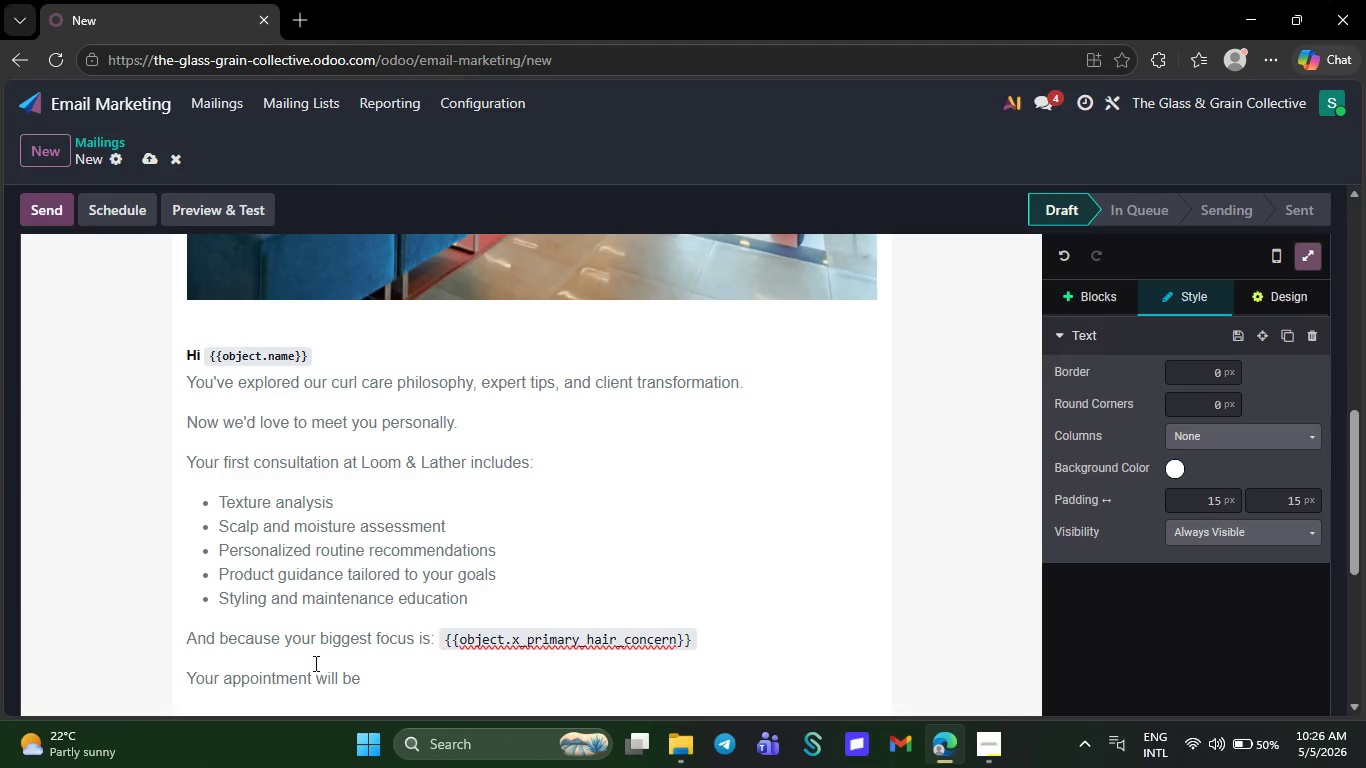 
wait(8.39)
 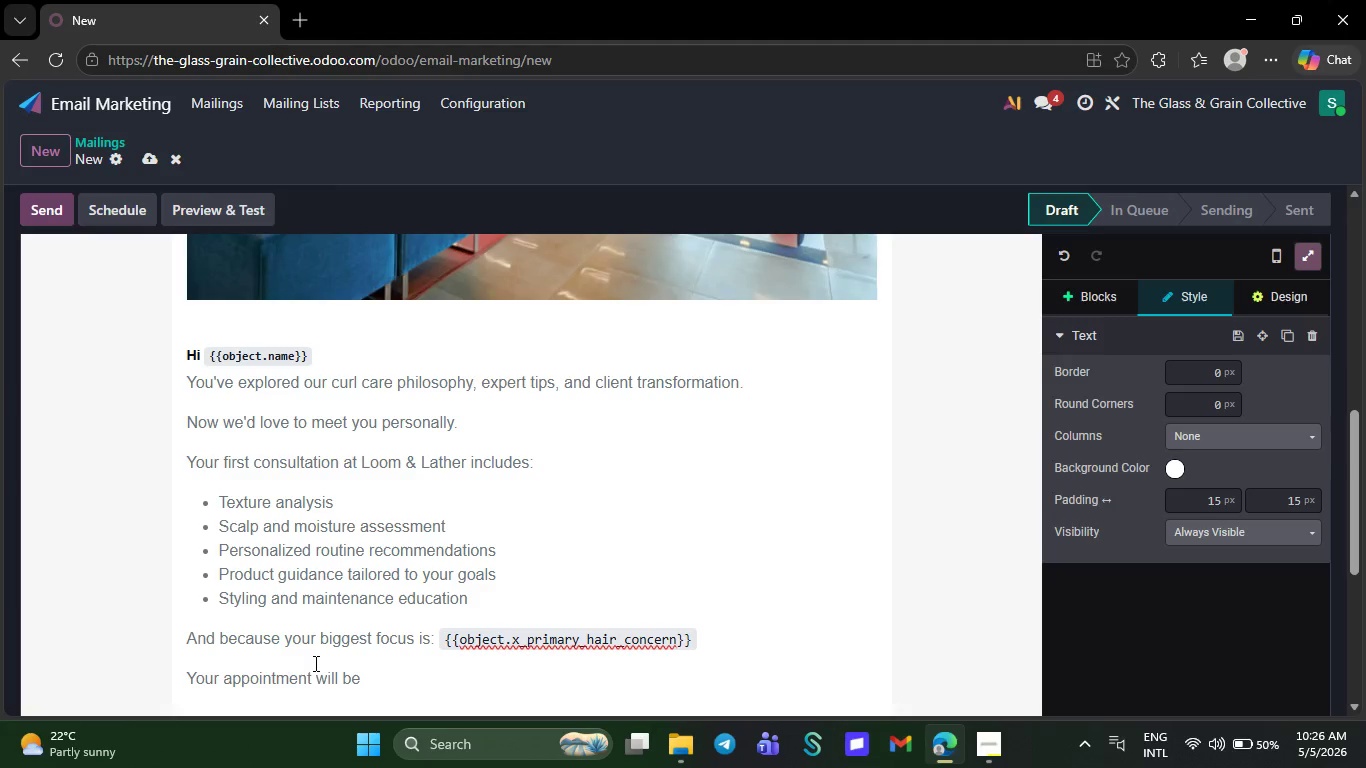 
type( customized s)
 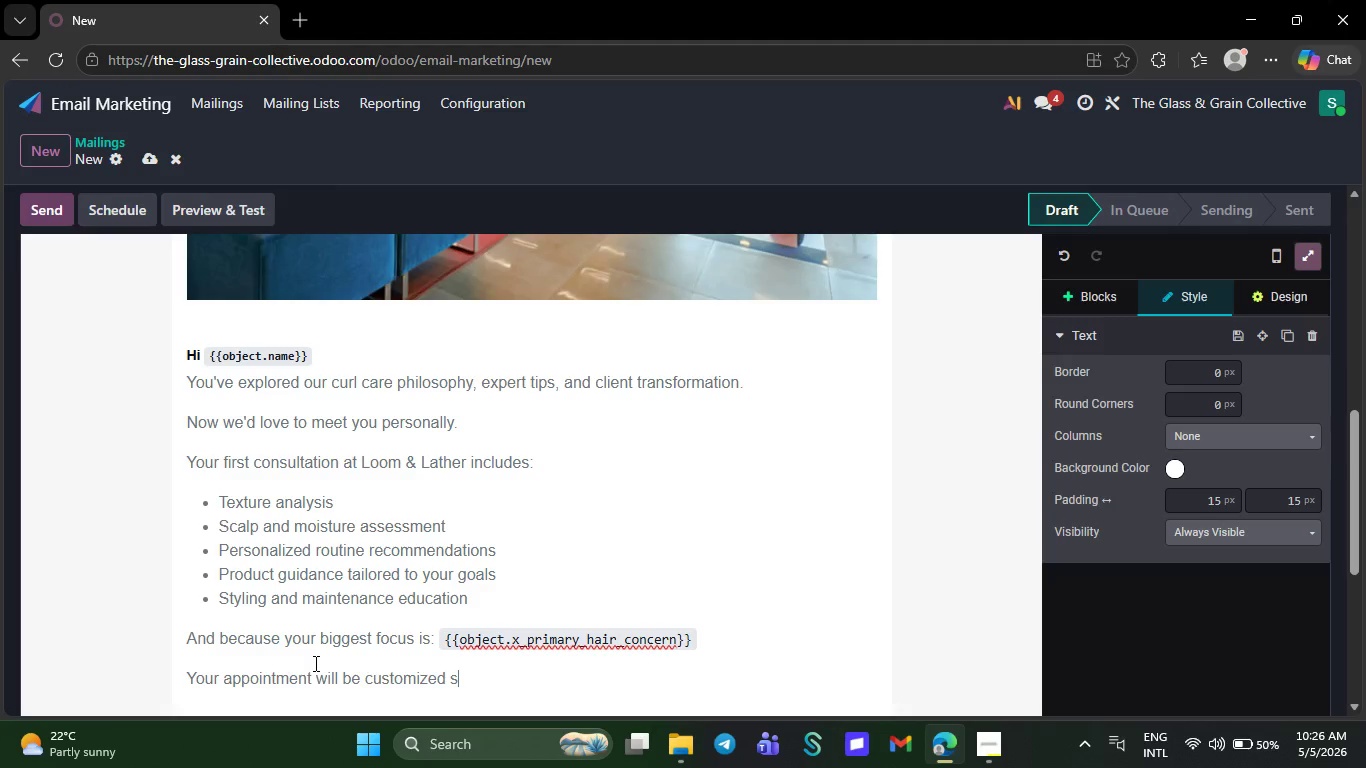 
type(peci)
 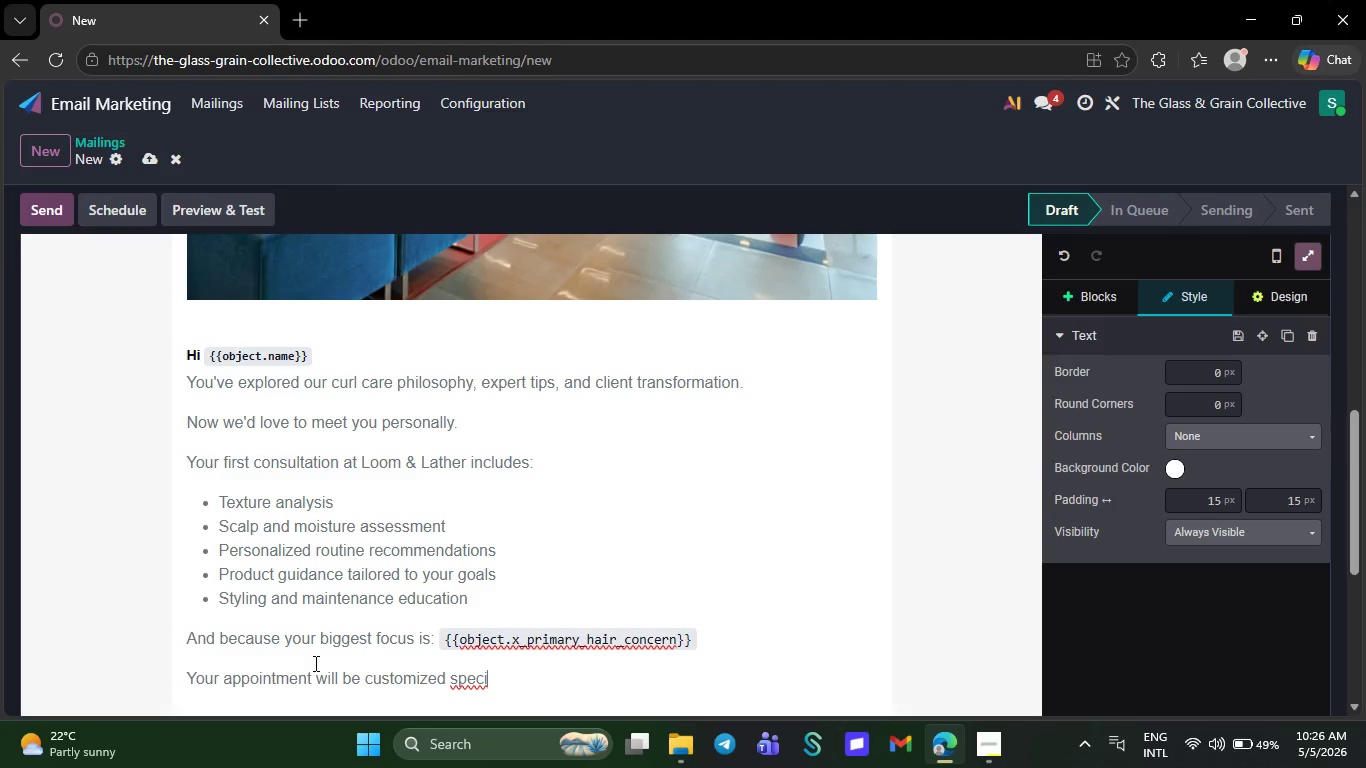 
wait(6.78)
 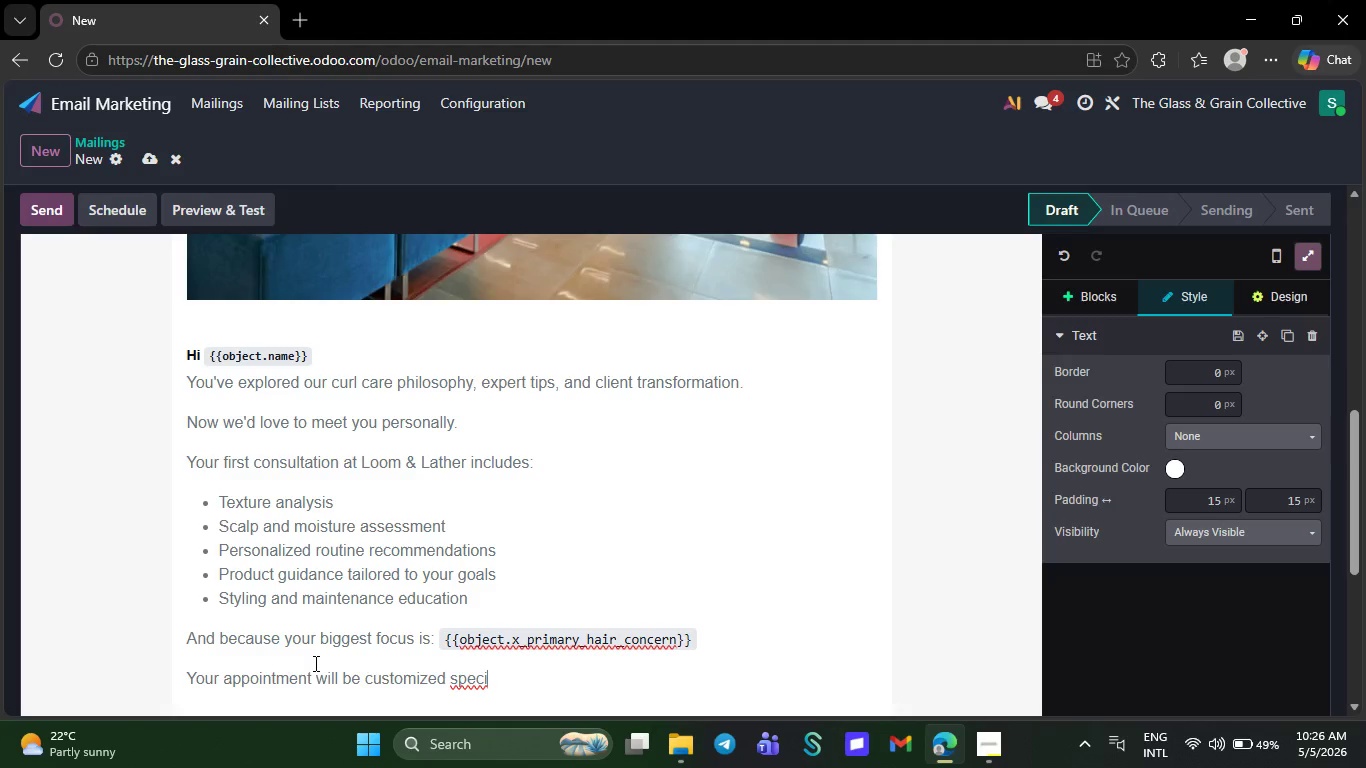 
key(C)
 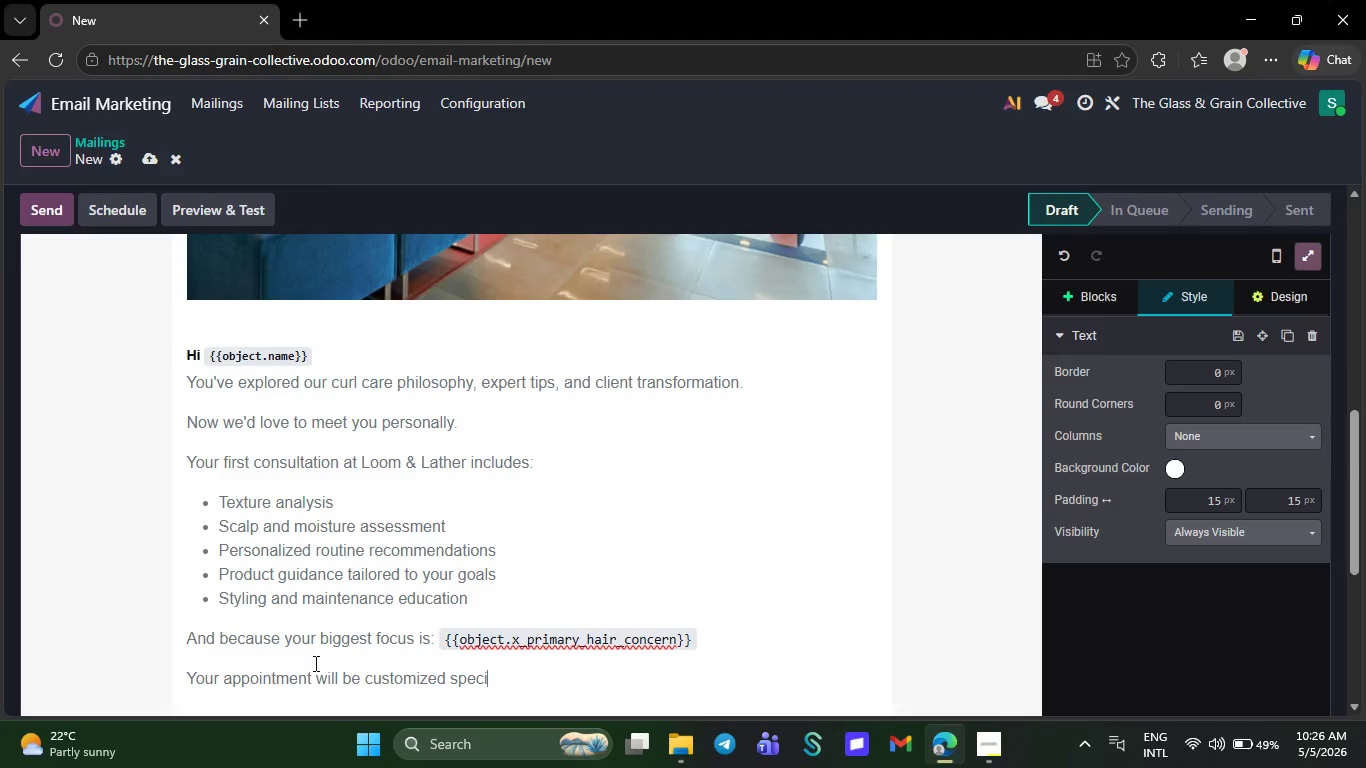 
key(Backspace)
 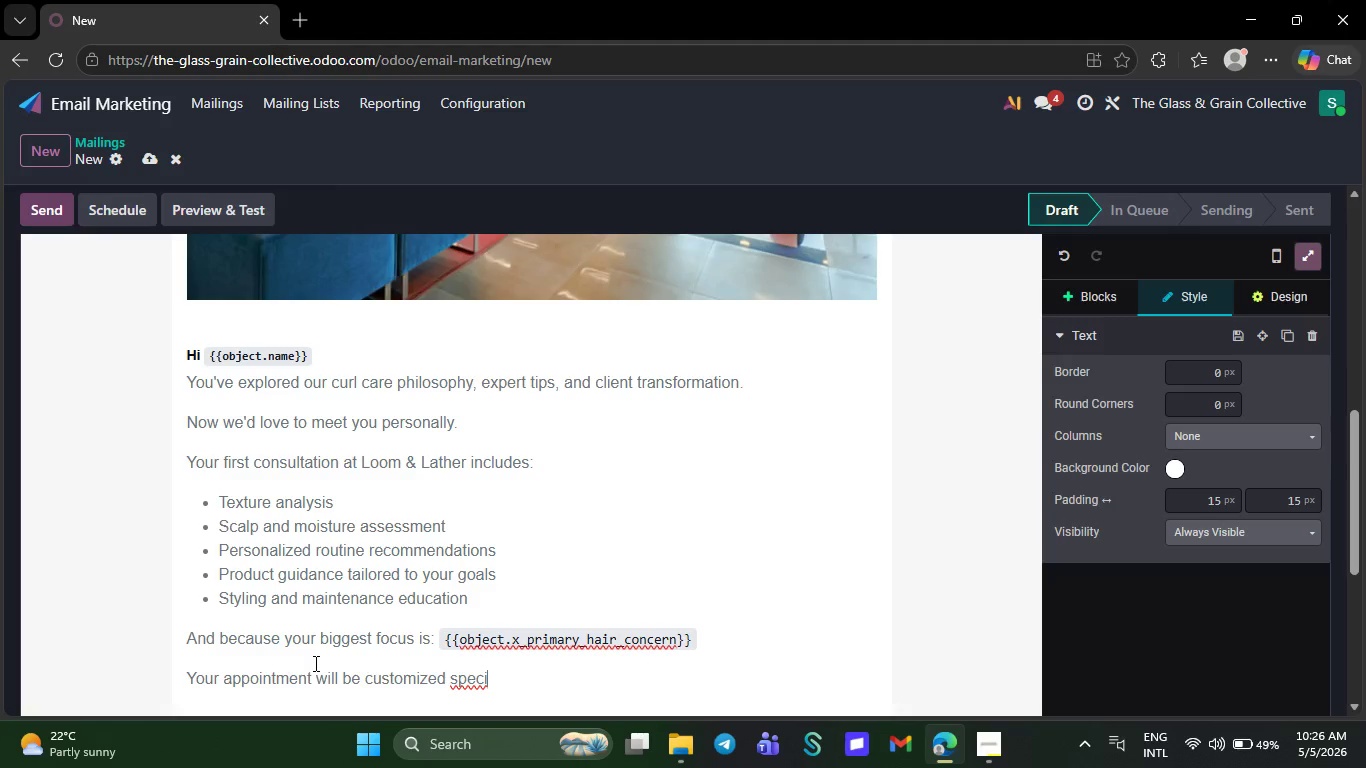 
wait(5.78)
 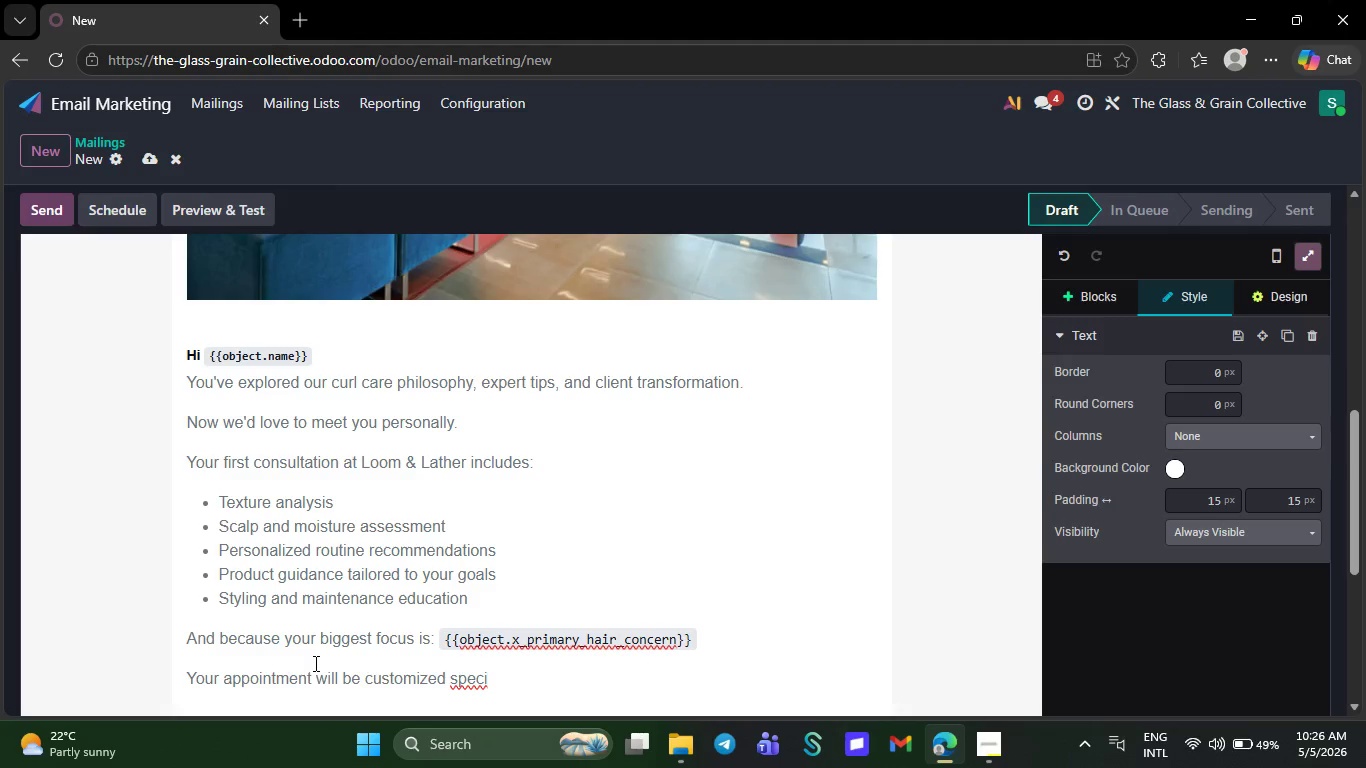 
type(fi)
 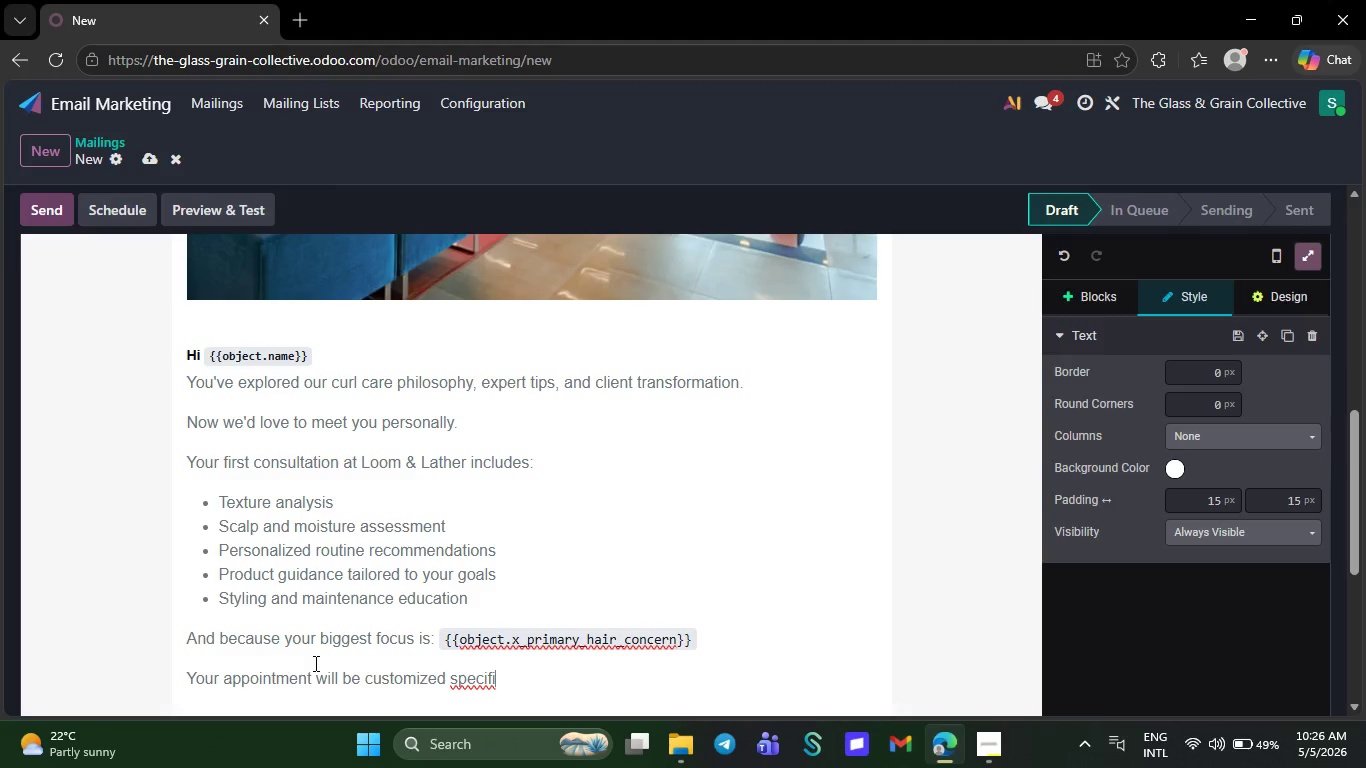 
type(ally around that con)
 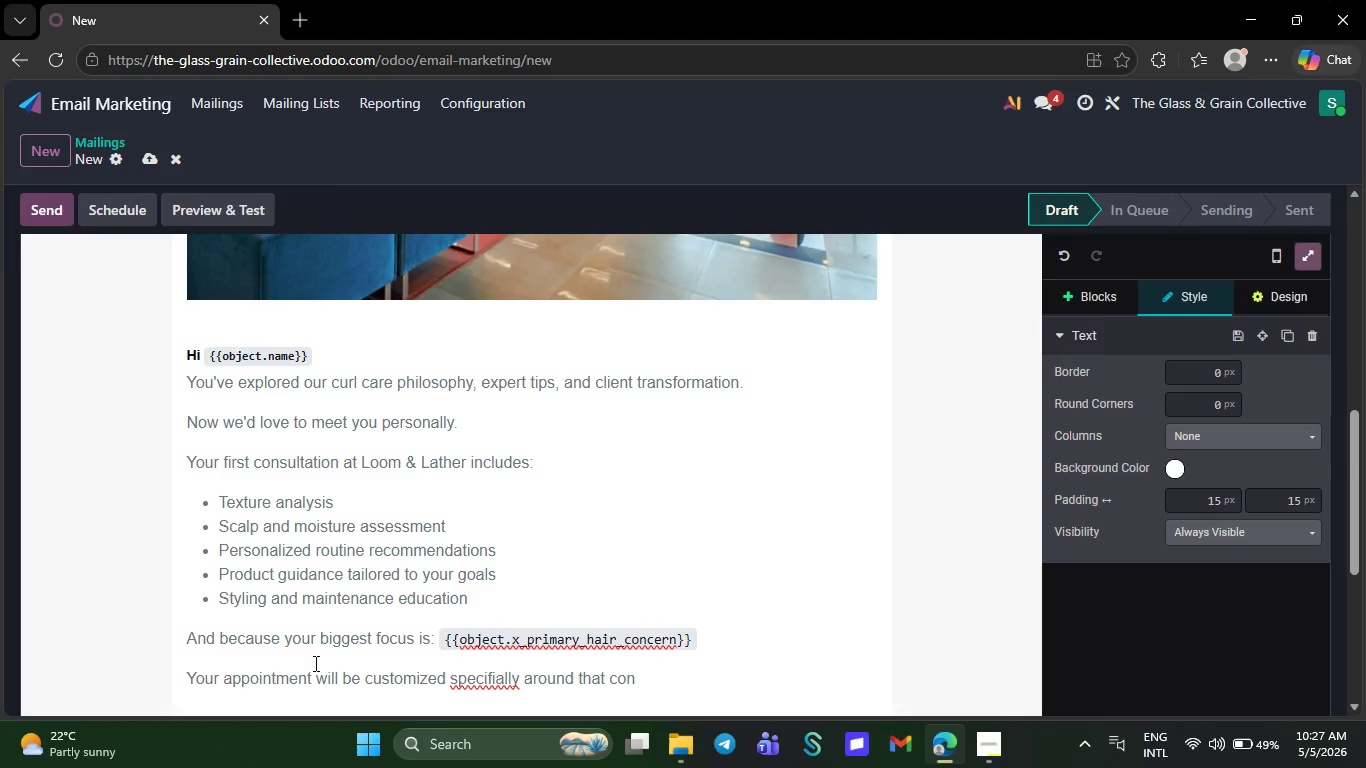 
type(cer.)
 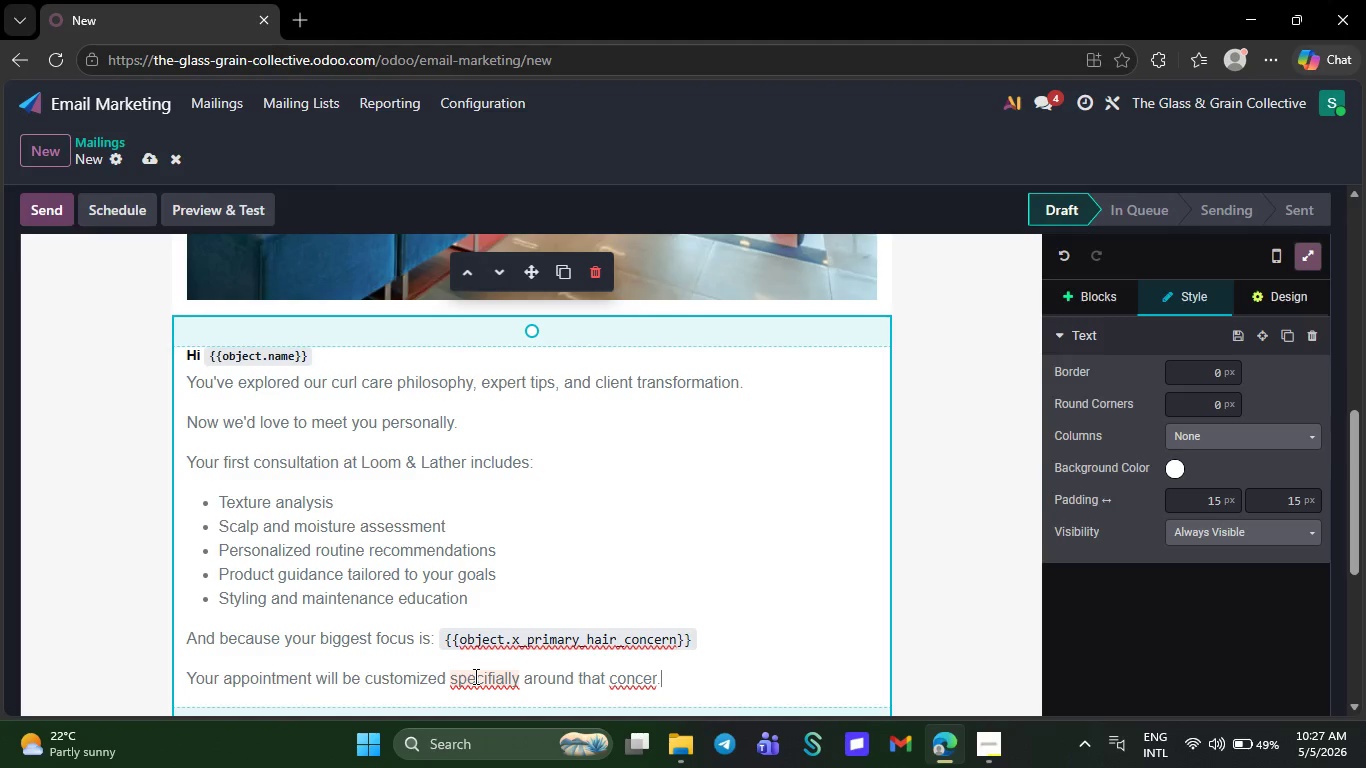 
left_click([467, 674])
 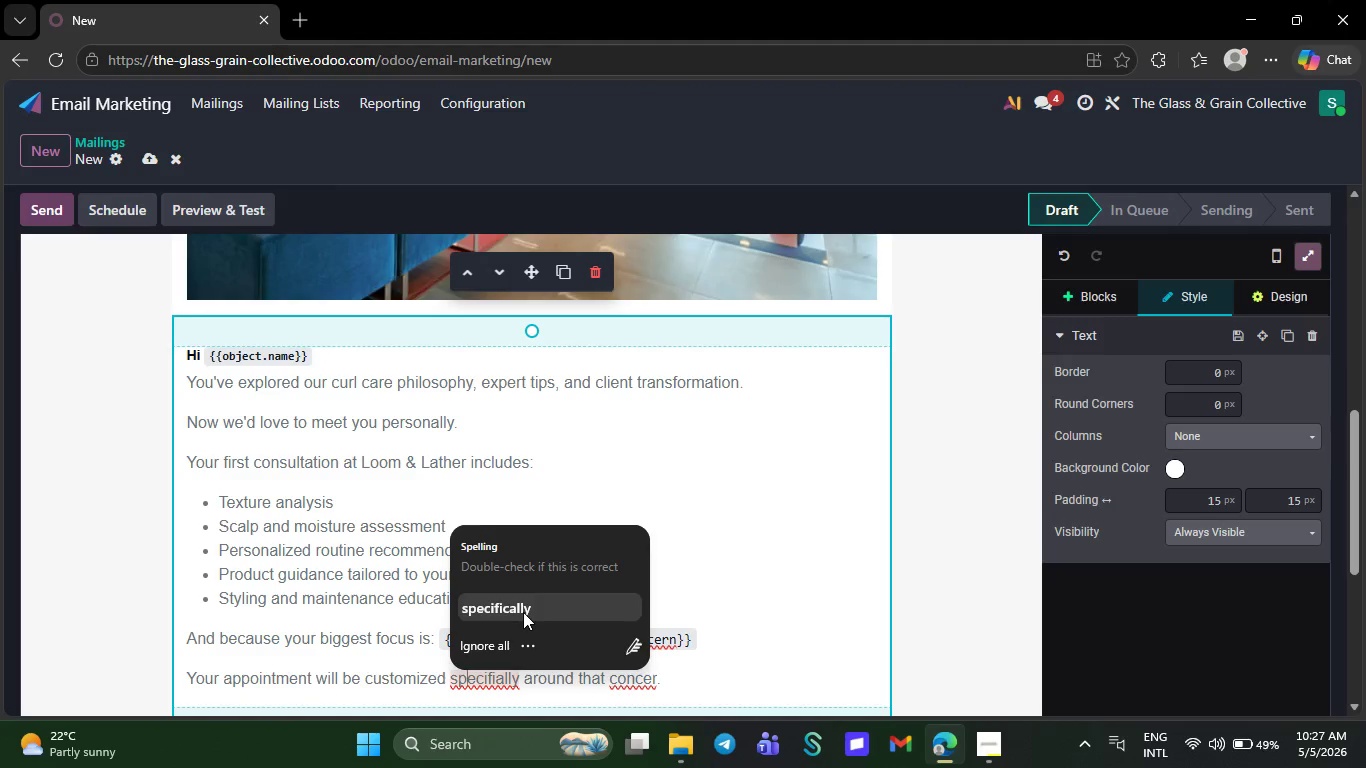 
left_click([523, 612])
 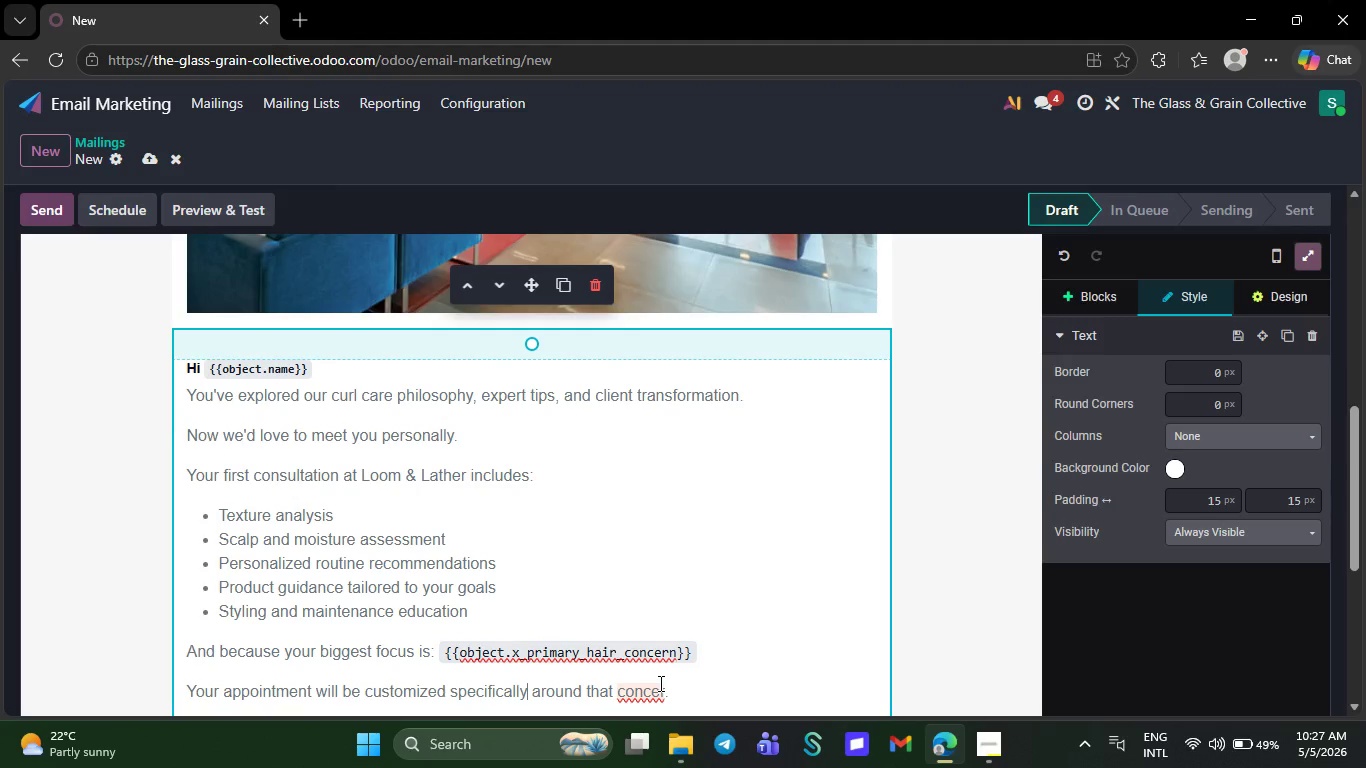 
wait(6.33)
 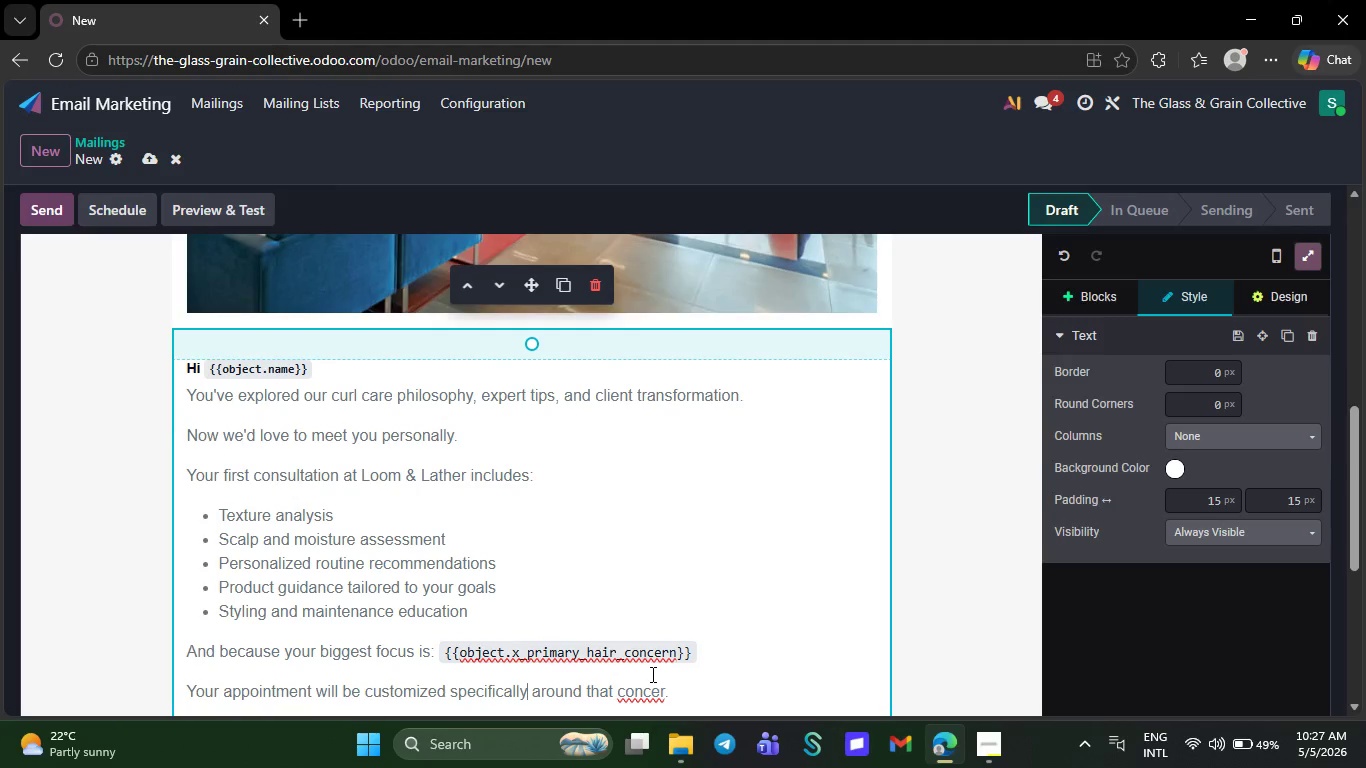 
left_click([659, 683])
 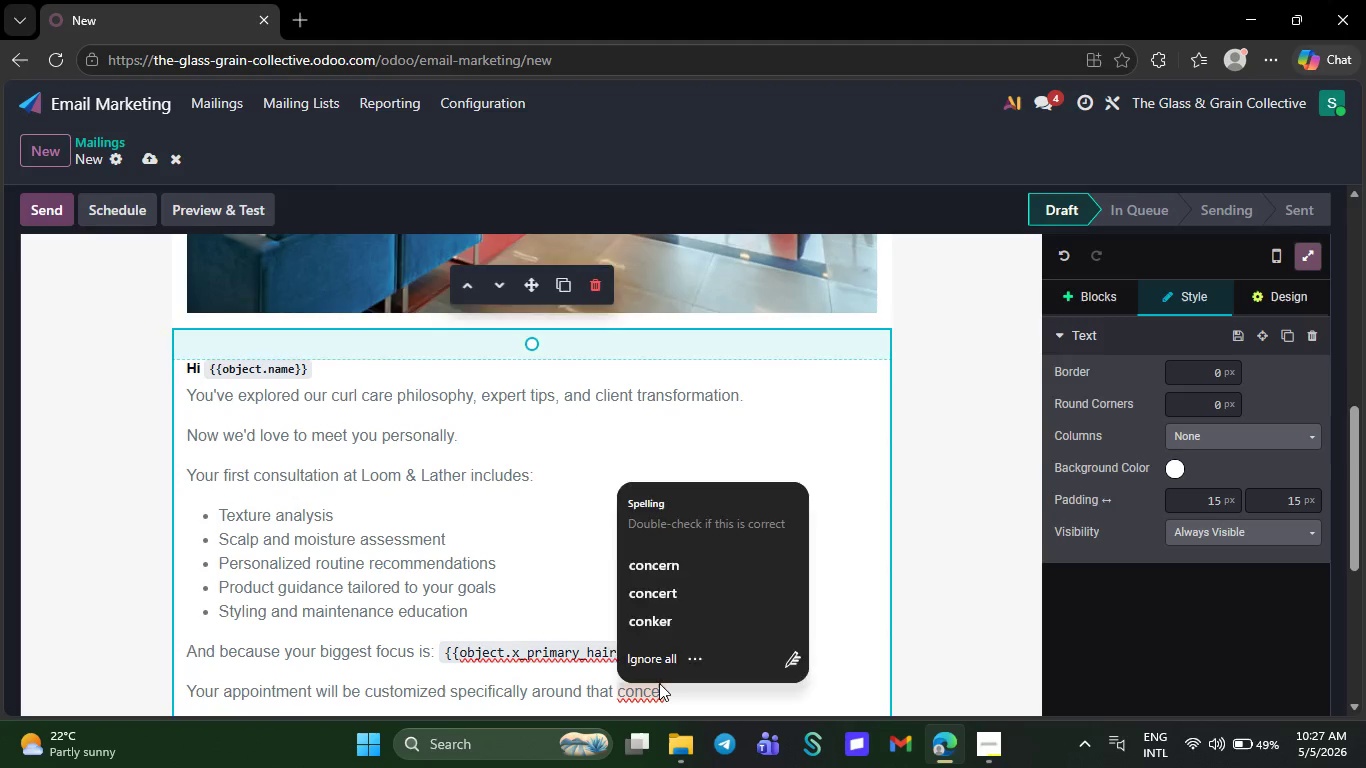 
key(ArrowRight)
 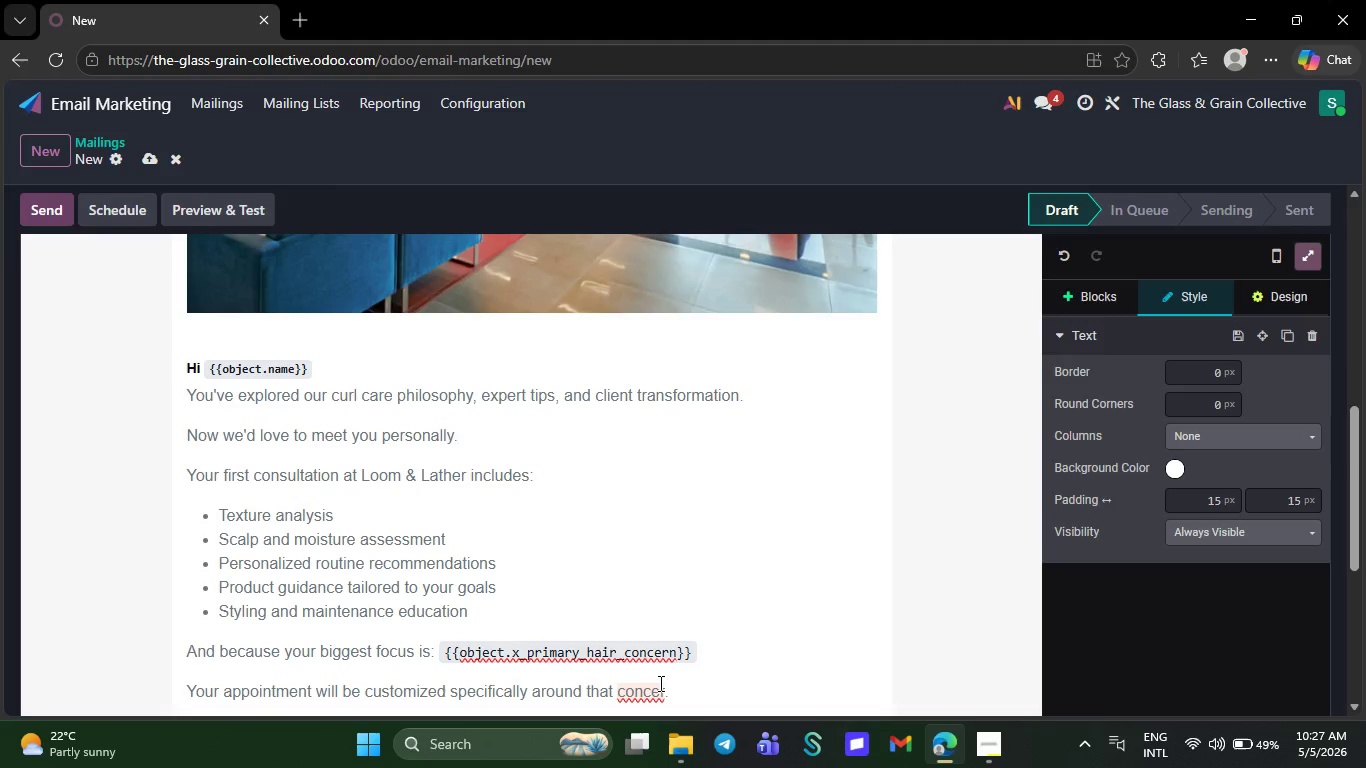 
key(N)
 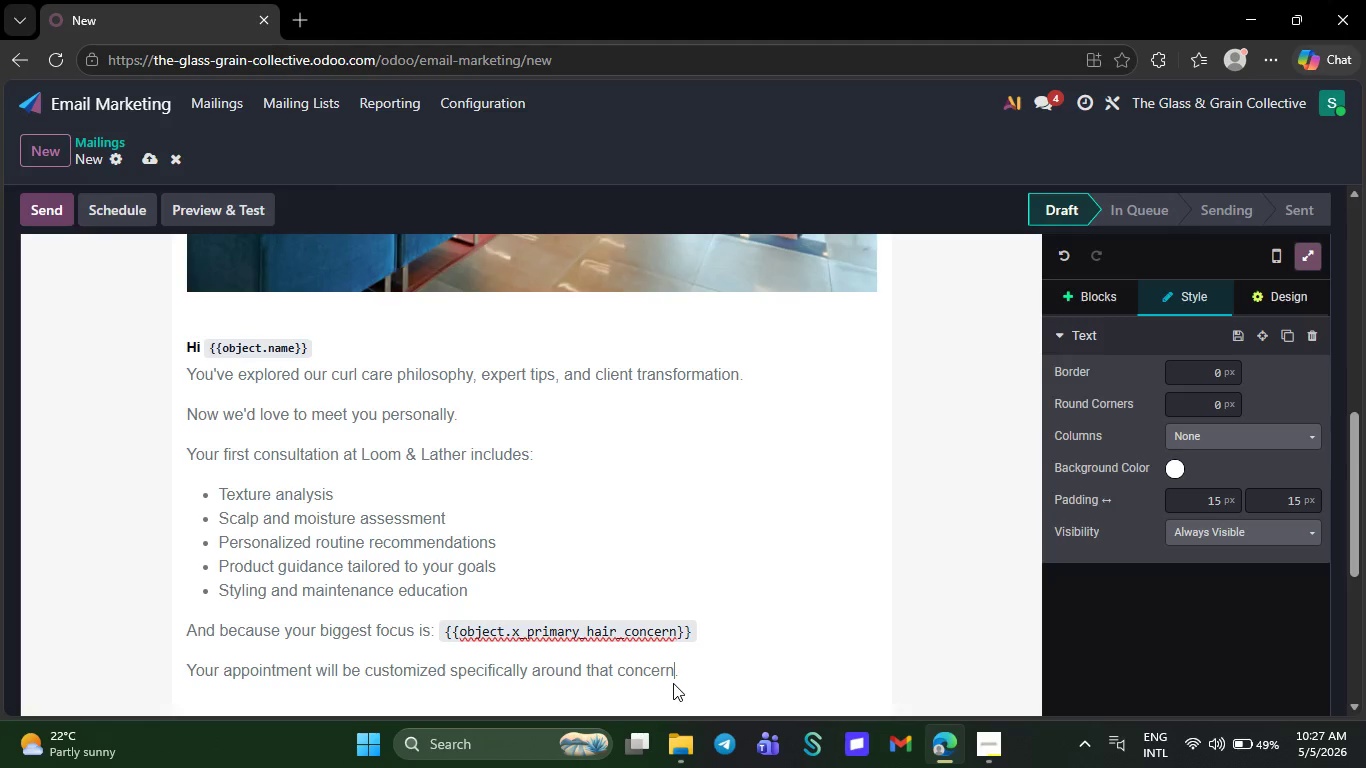 
key(ArrowRight)
 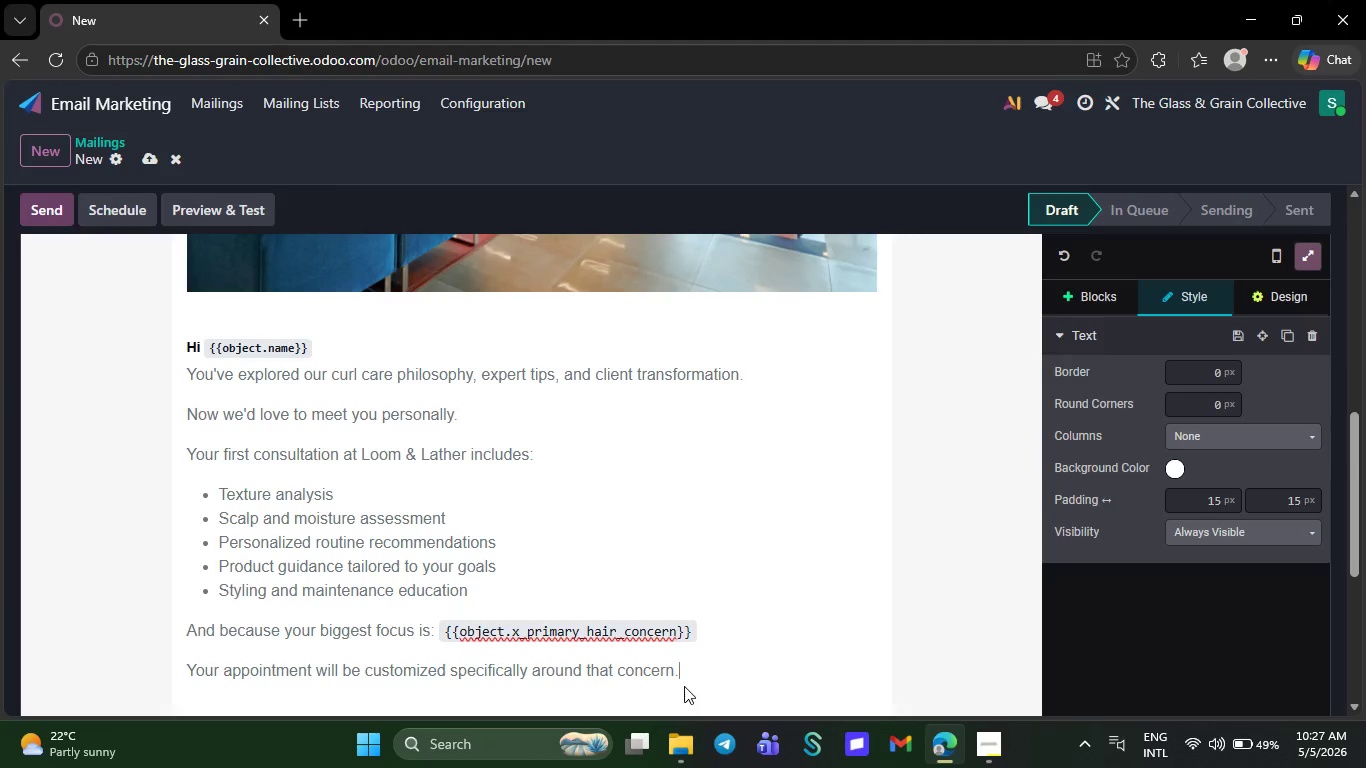 
key(NumpadEnter)
 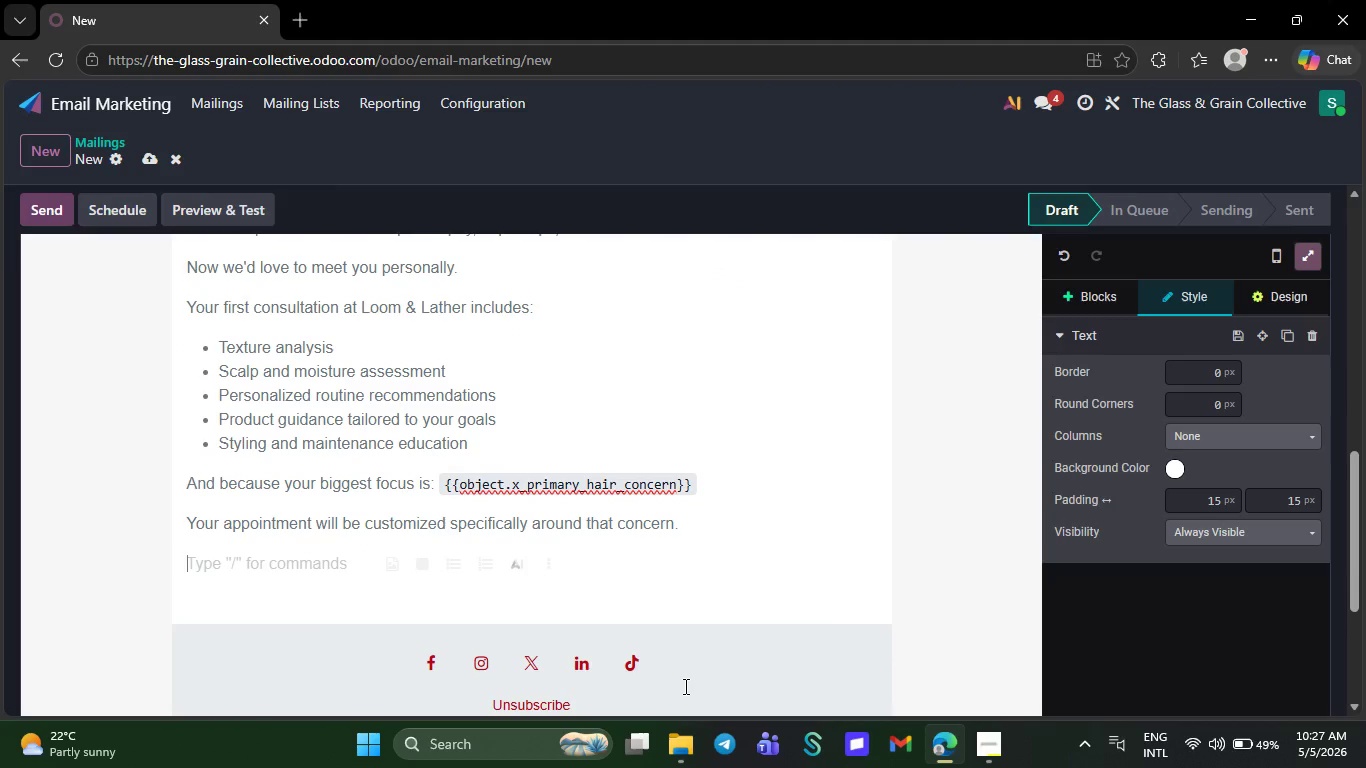 
wait(5.81)
 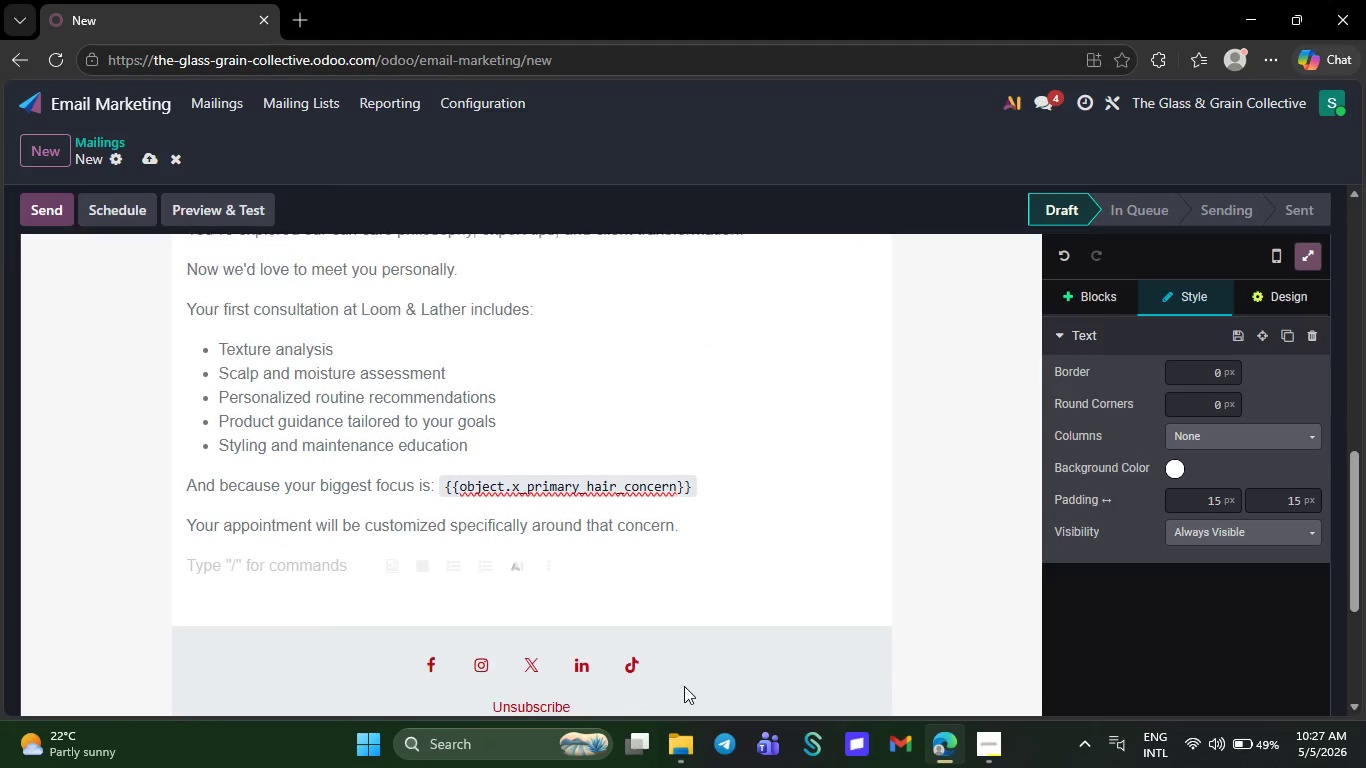 
key(CapsLock)
 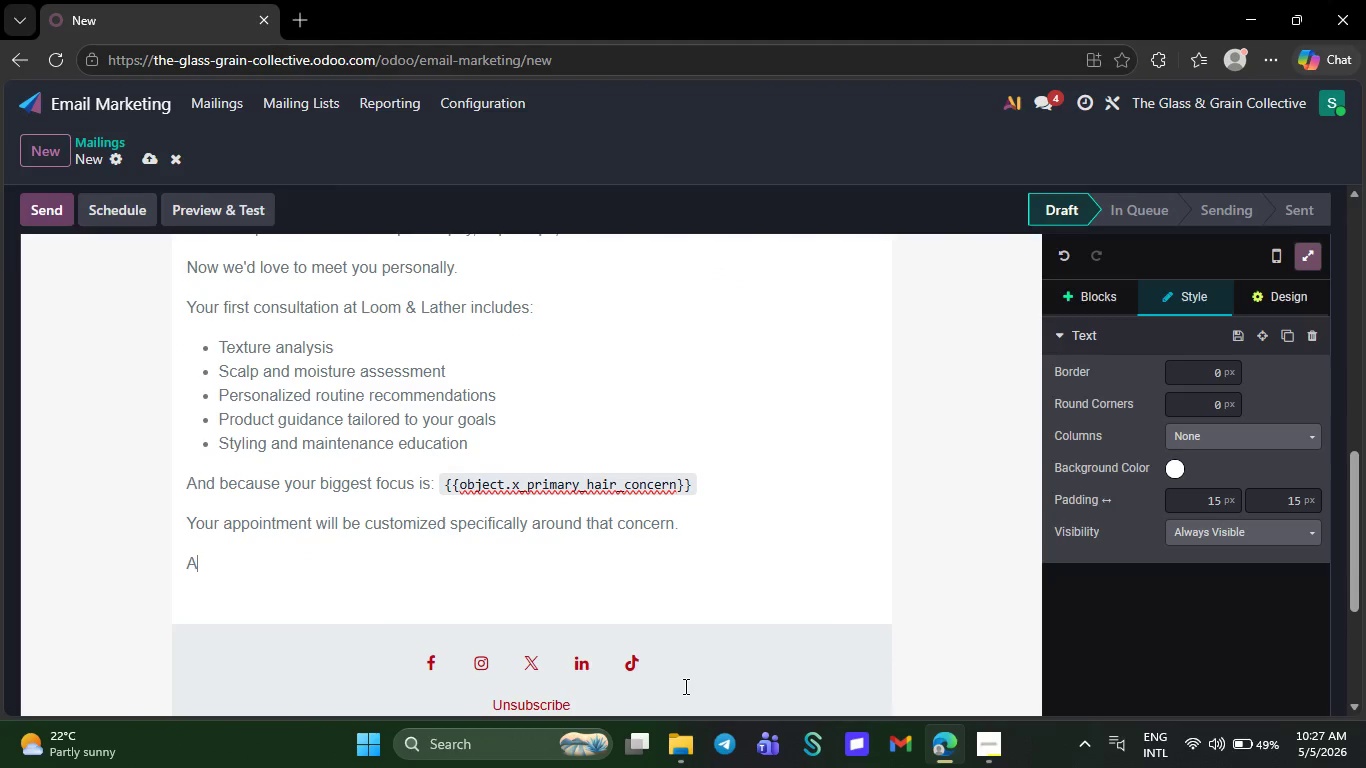 
key(A)
 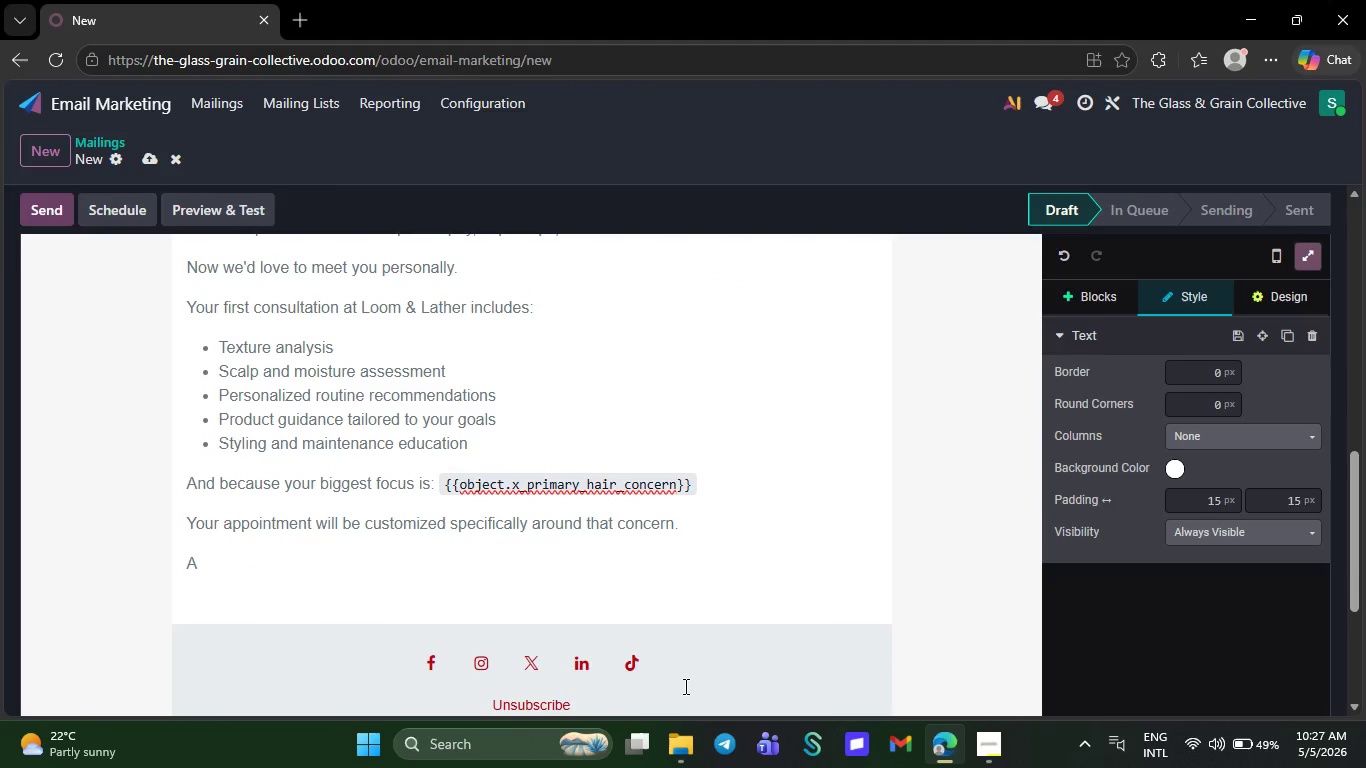 
key(CapsLock)
 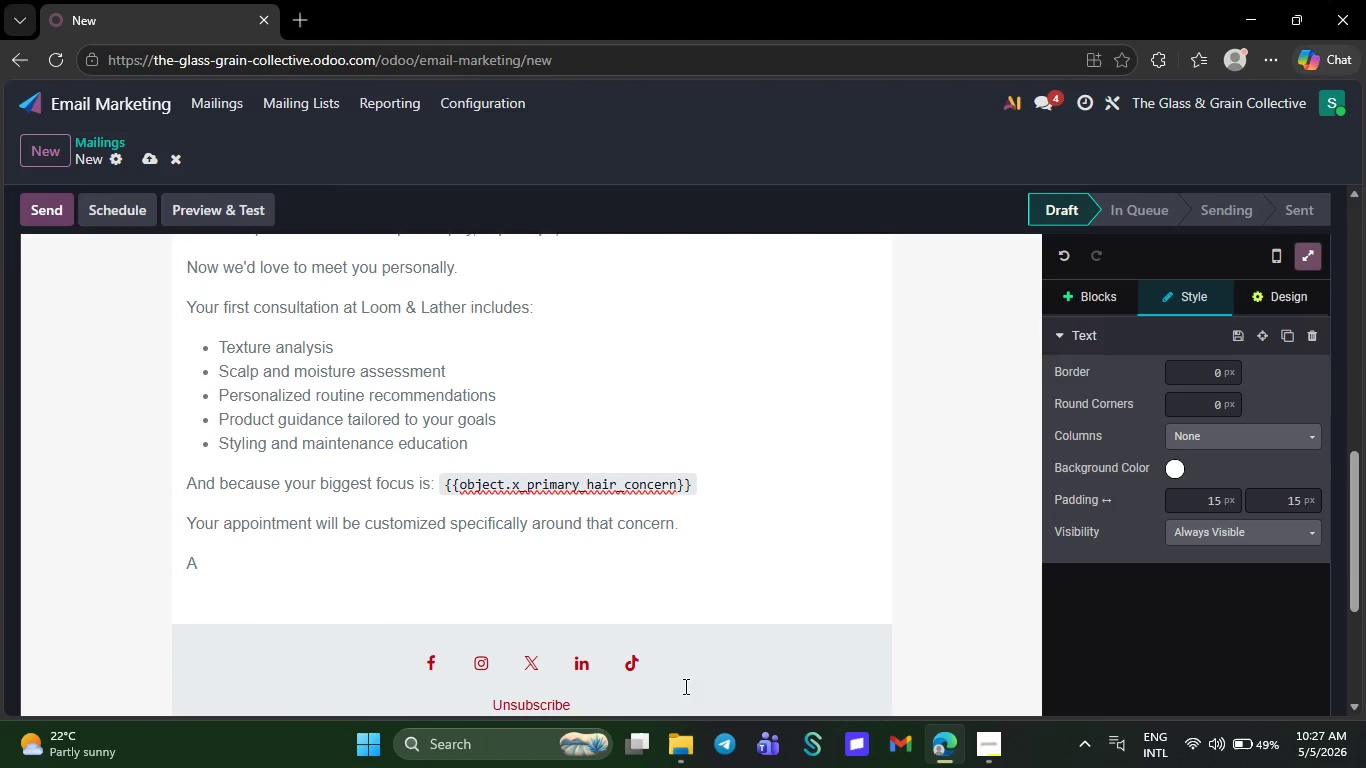 
wait(5.42)
 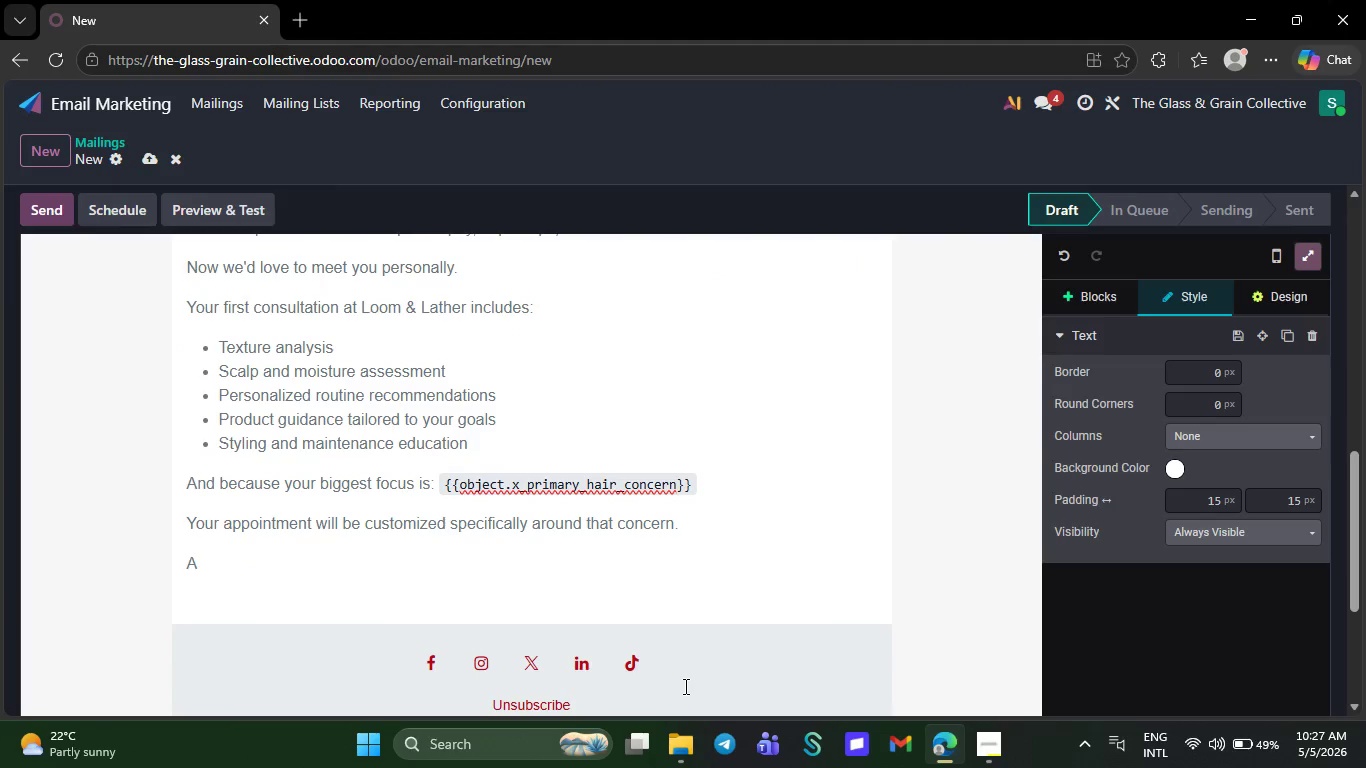 
type(ppoin)
 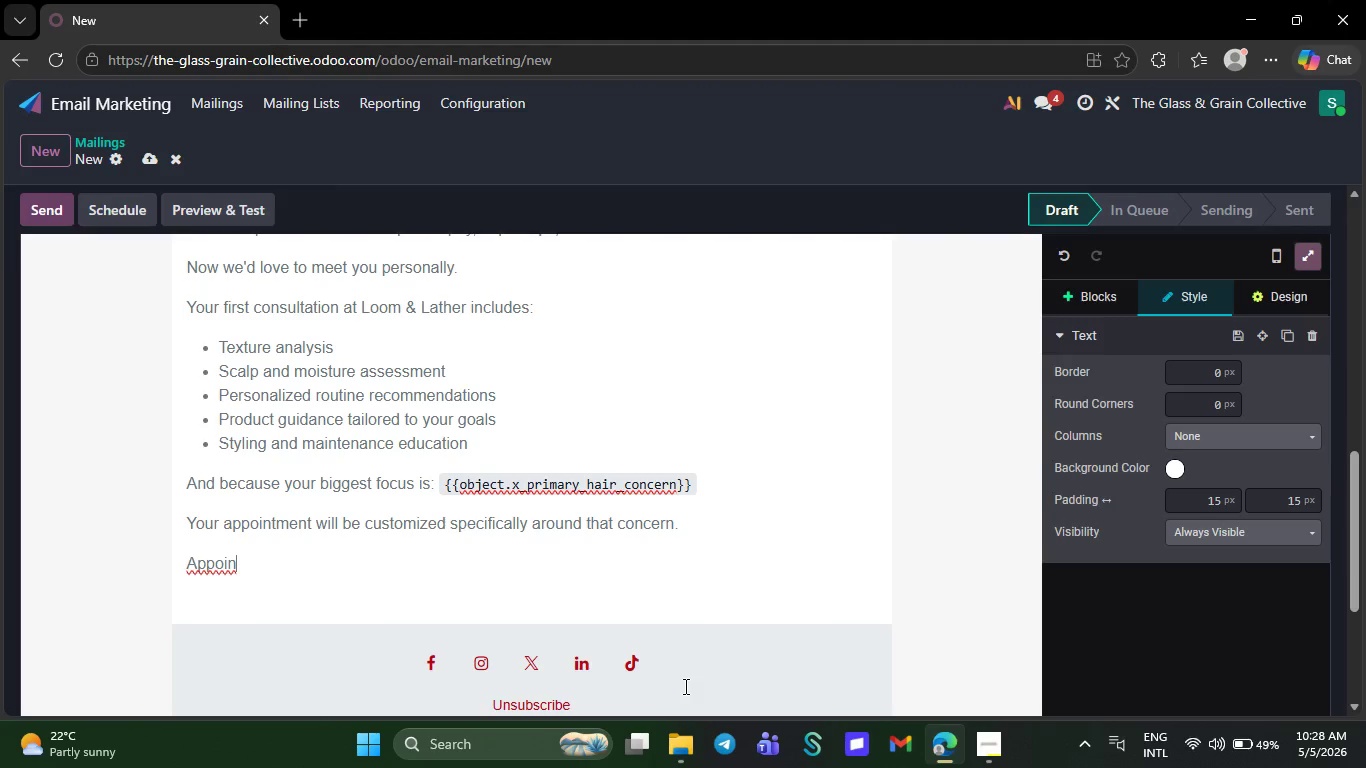 
wait(5.53)
 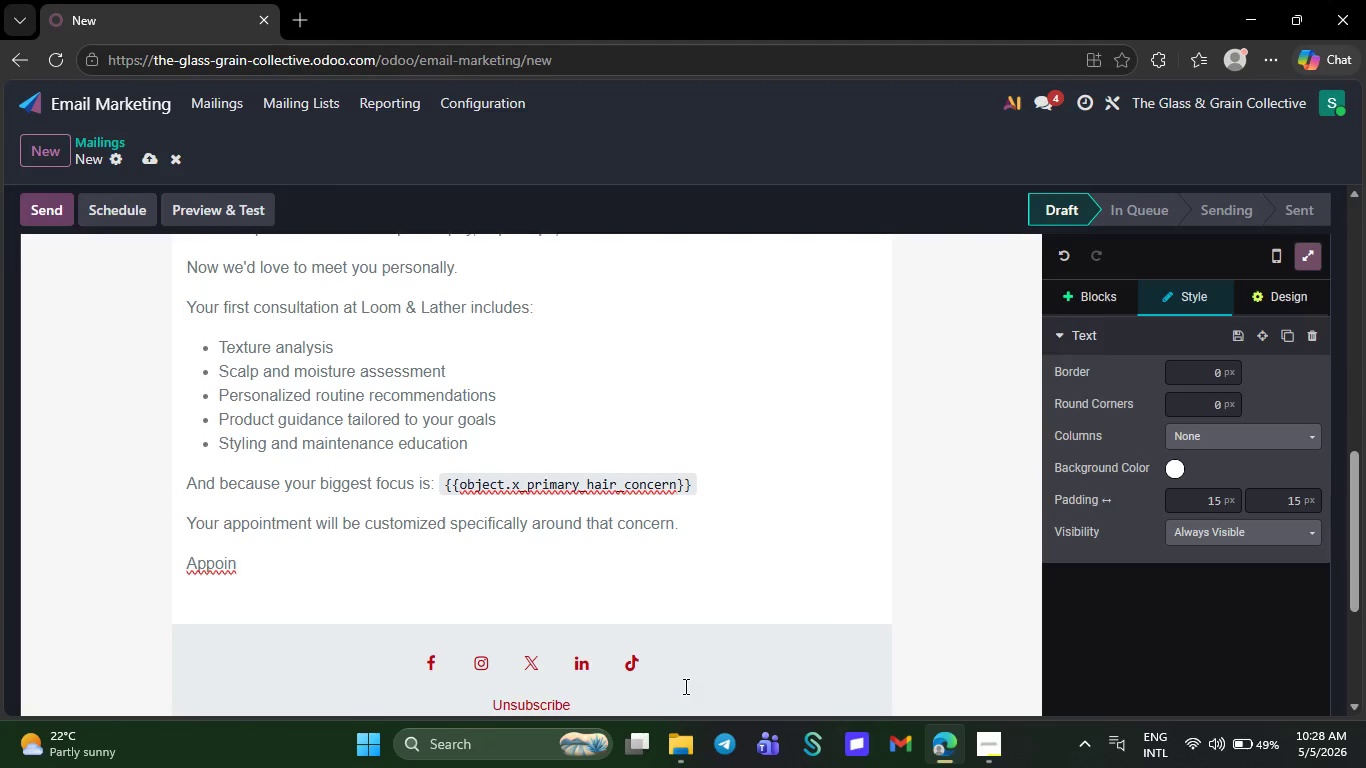 
type(tments for newn)
key(Backspace)
type( cl)
 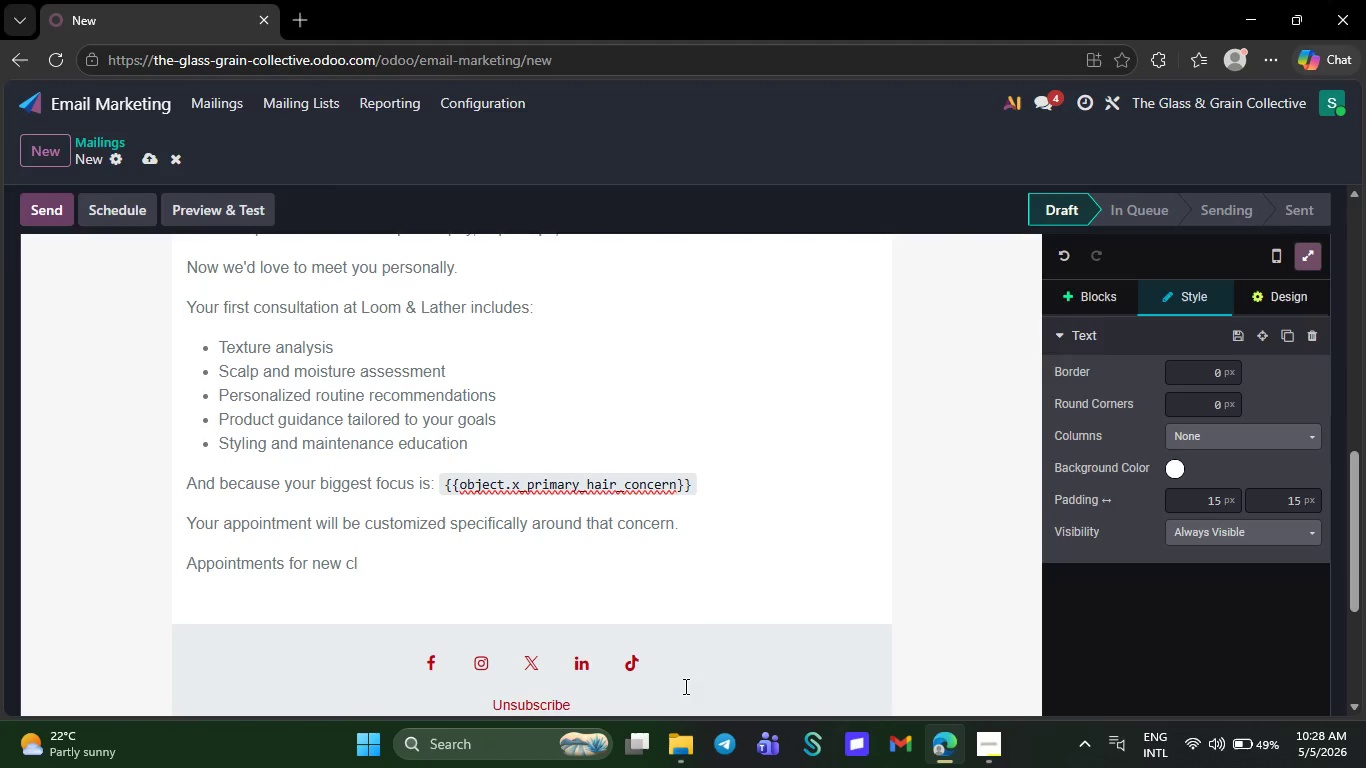 
wait(5.11)
 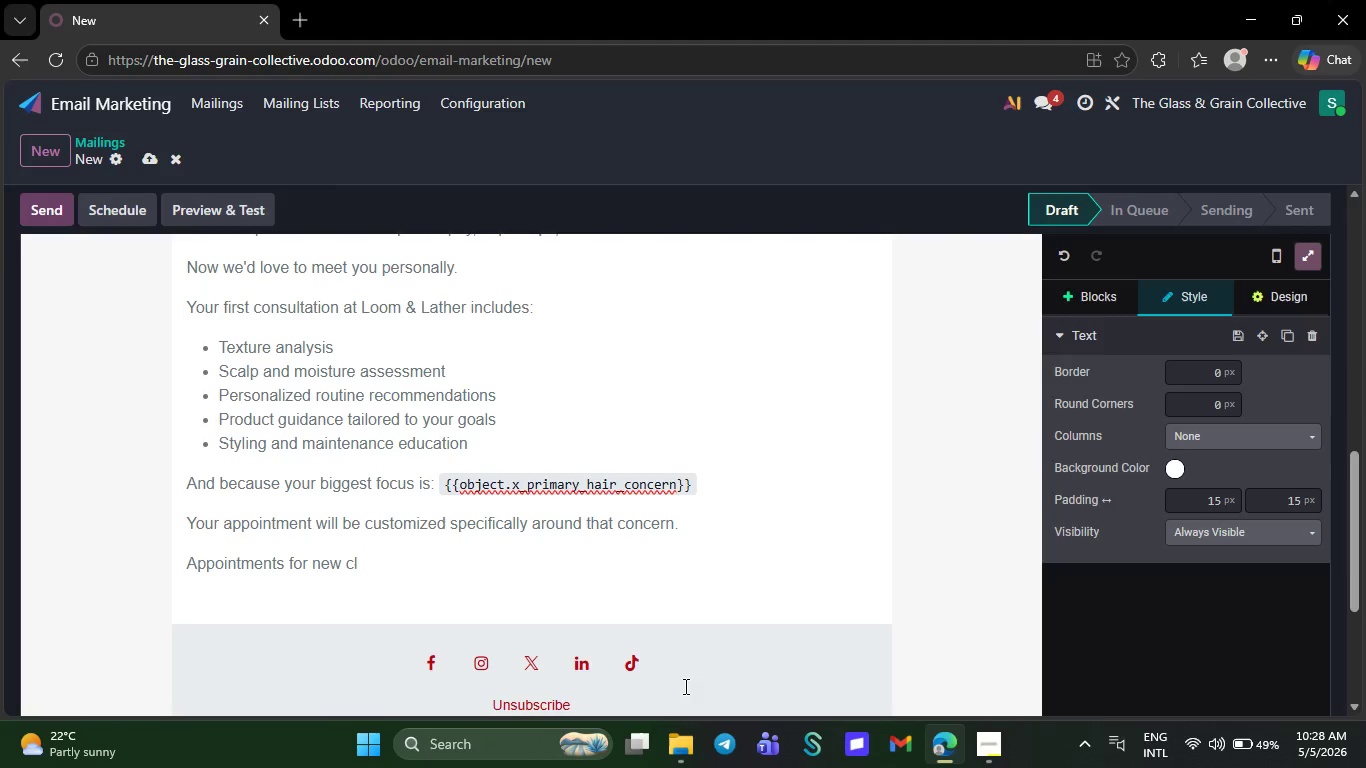 
key(I)
 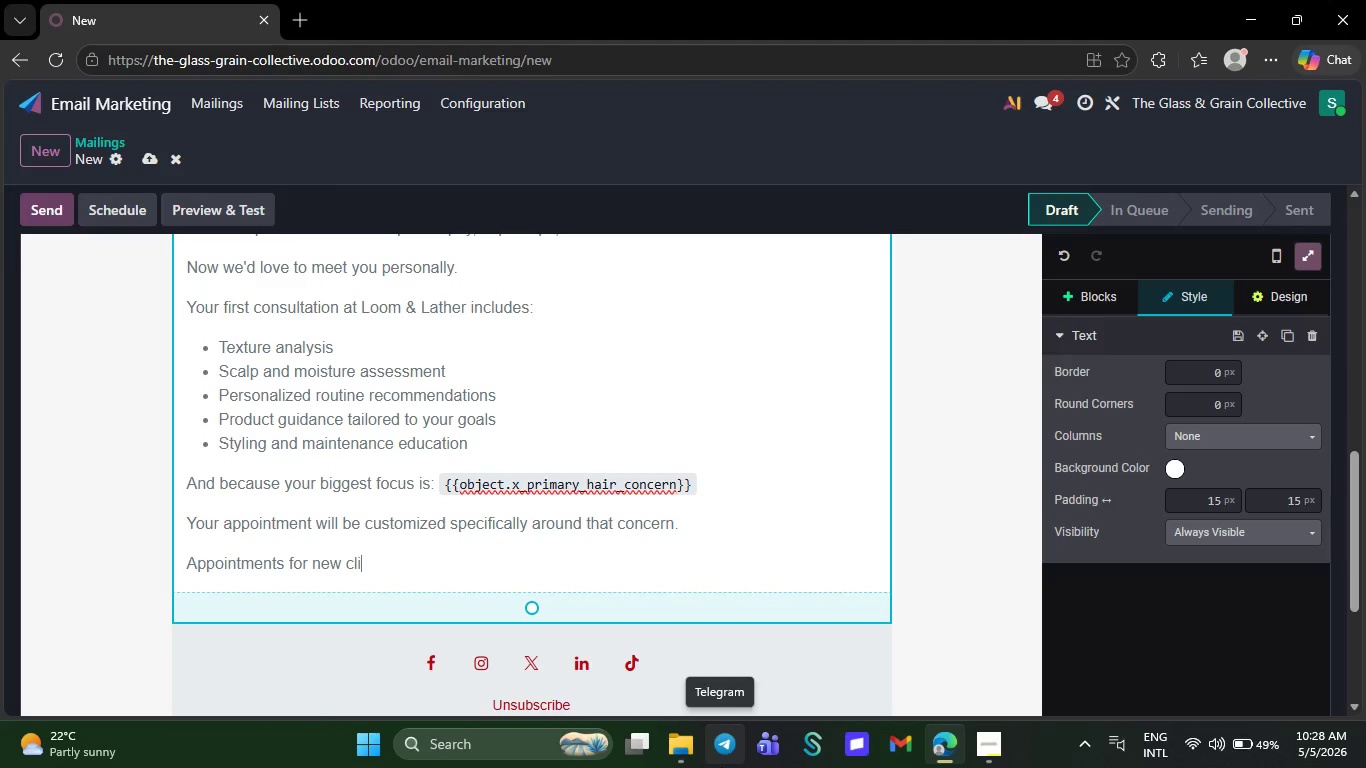 
wait(7.05)
 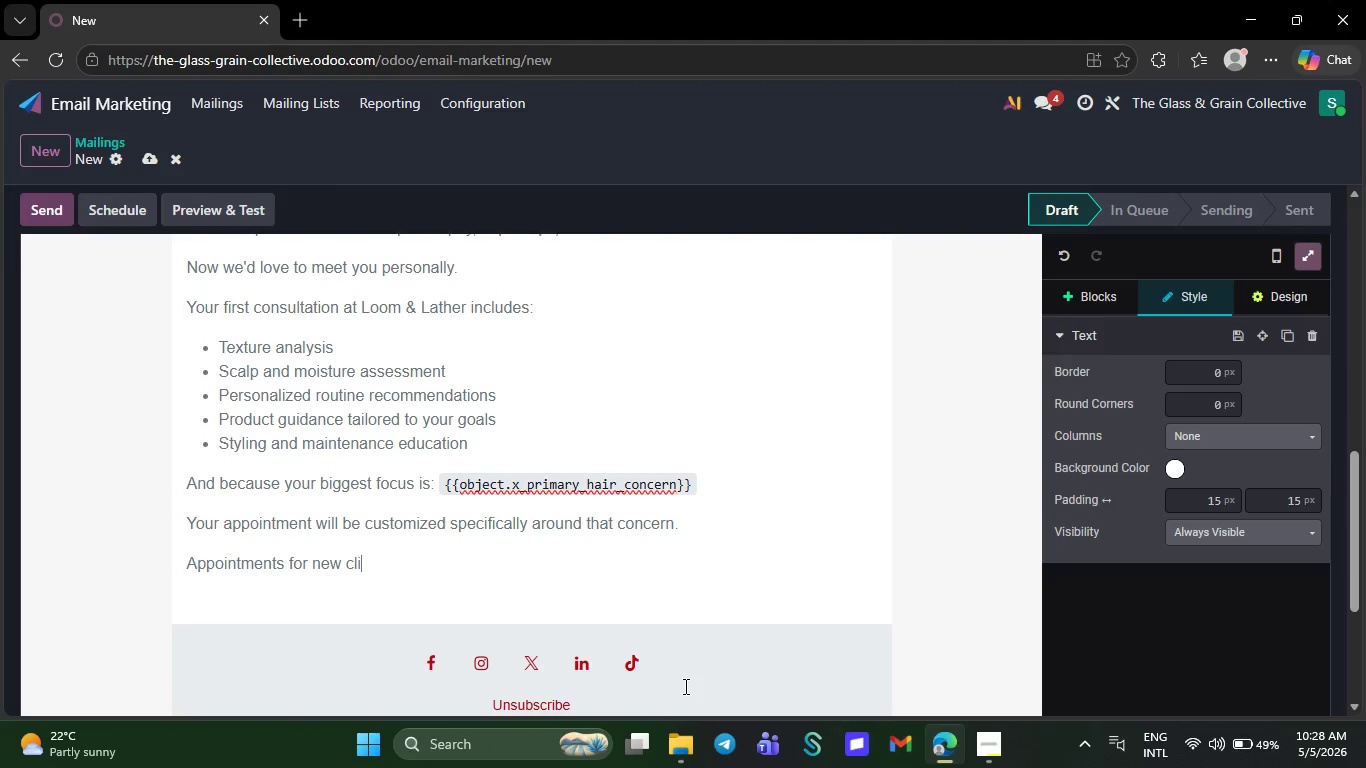 
type(ents are )
 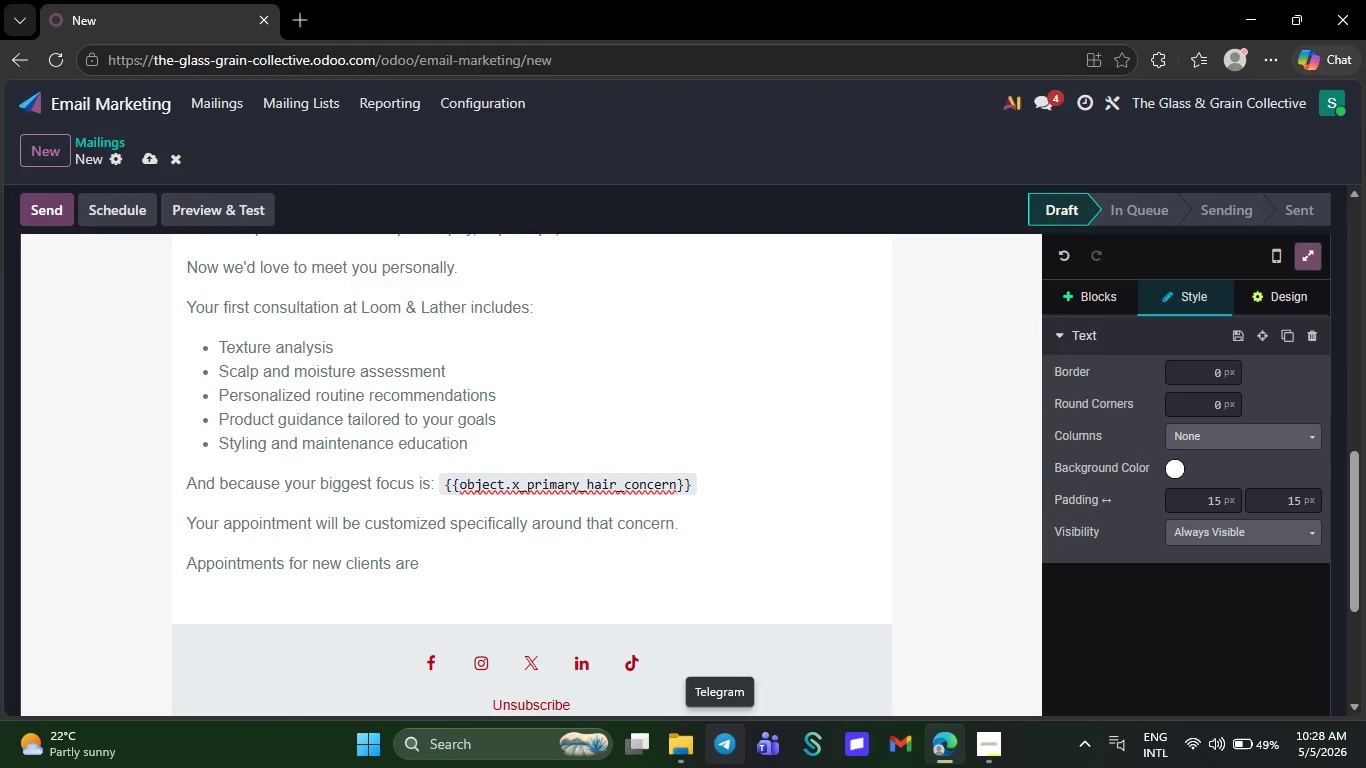 
type(limited each month )
 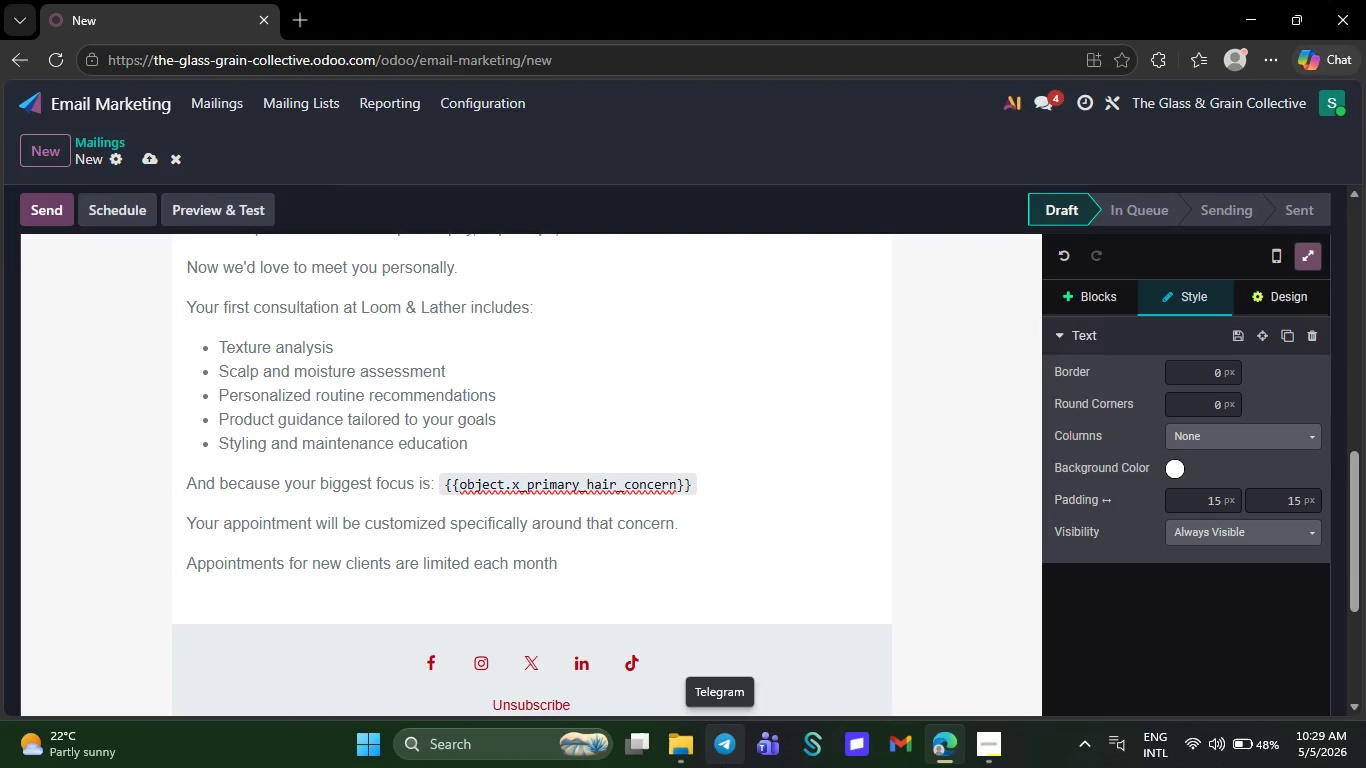 
type(to)
 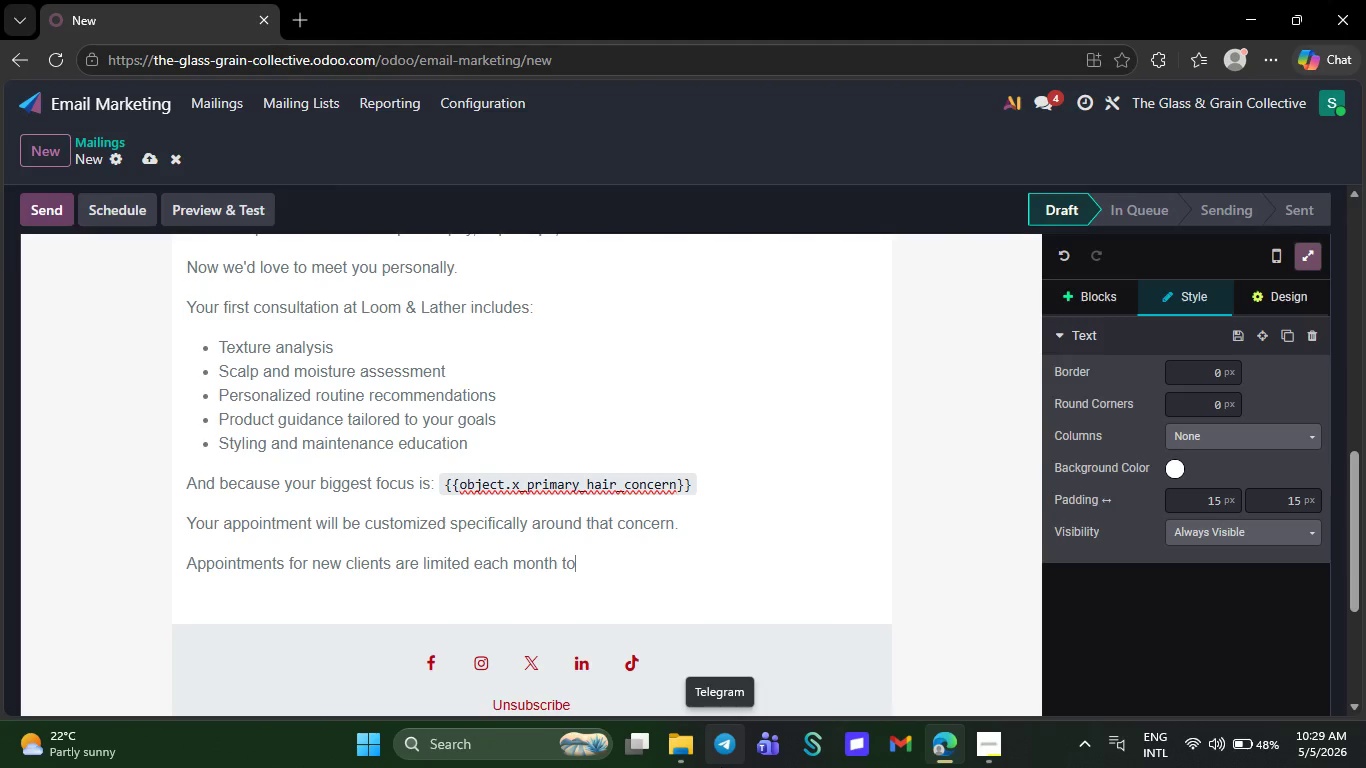 
wait(25.17)
 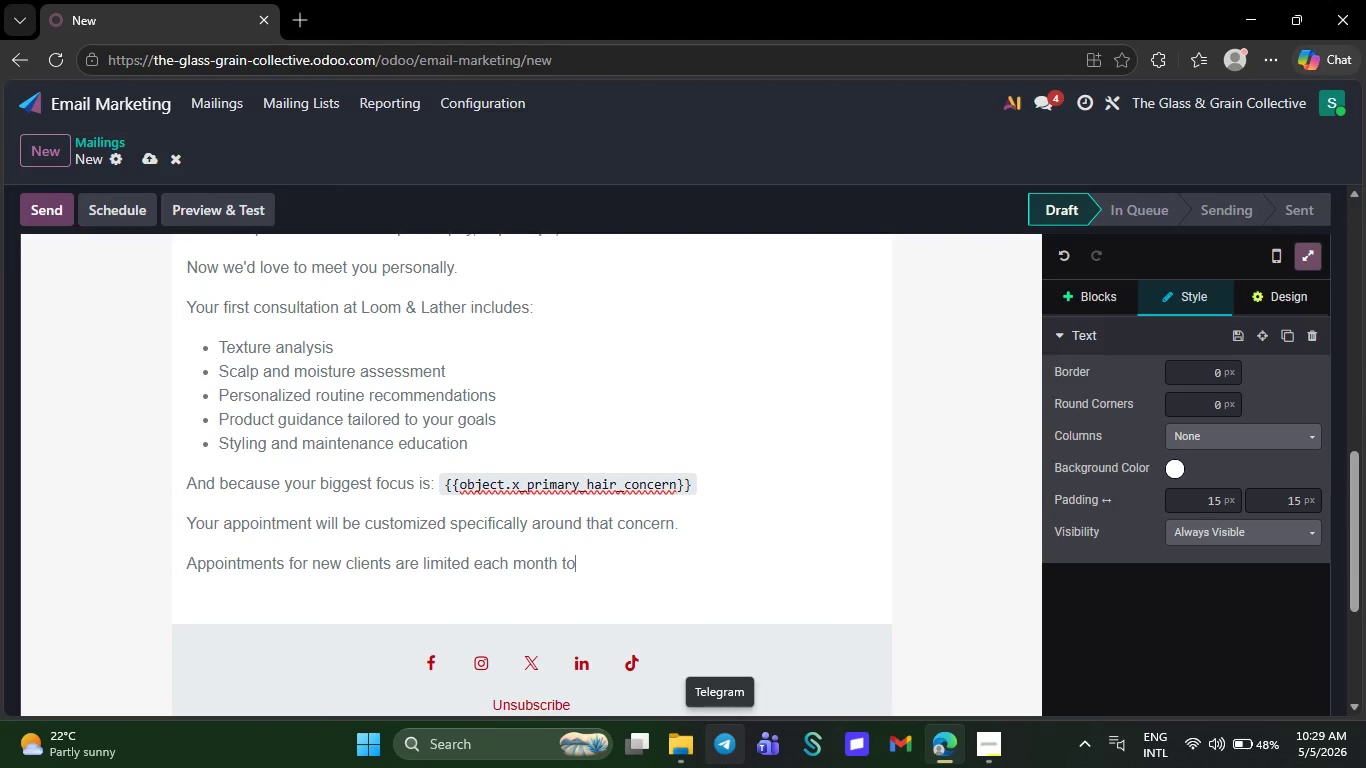 
type( maintain a perso)
 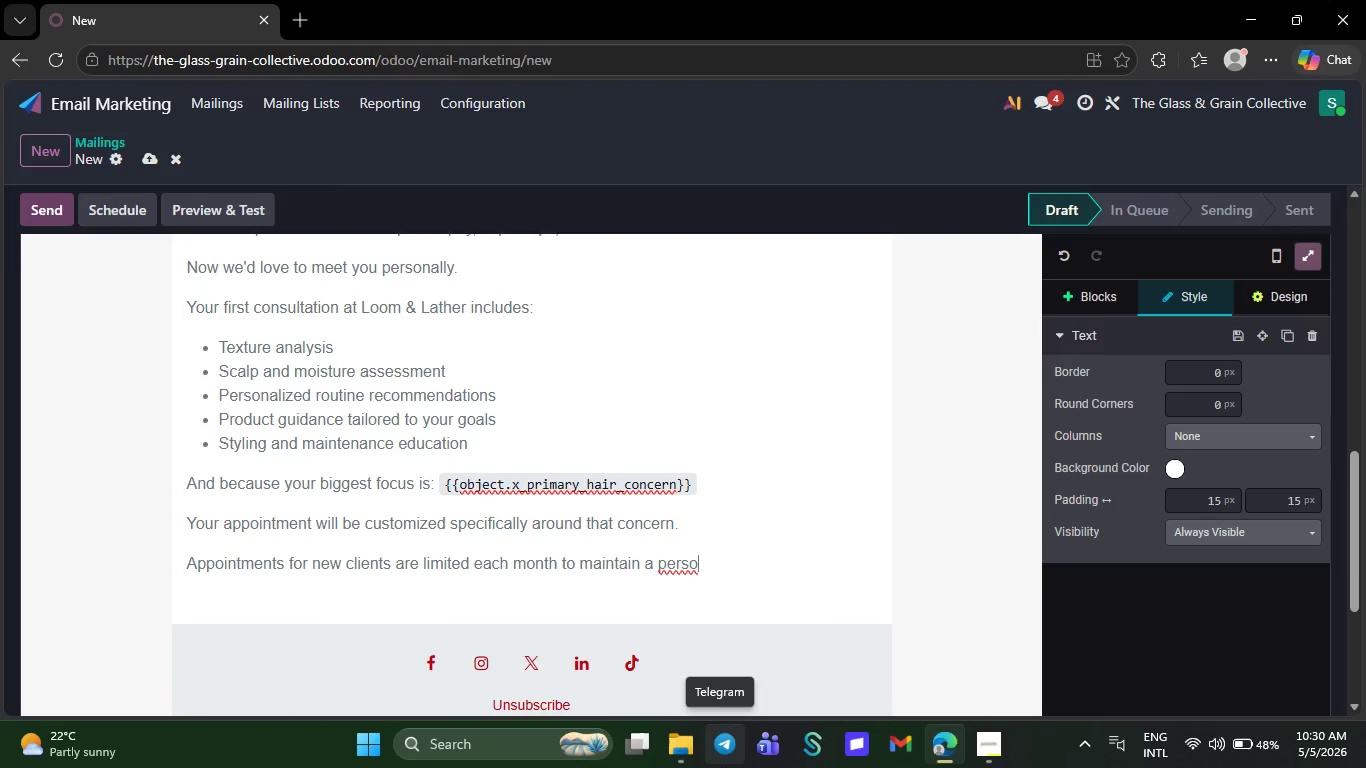 
type(nalized experi)
 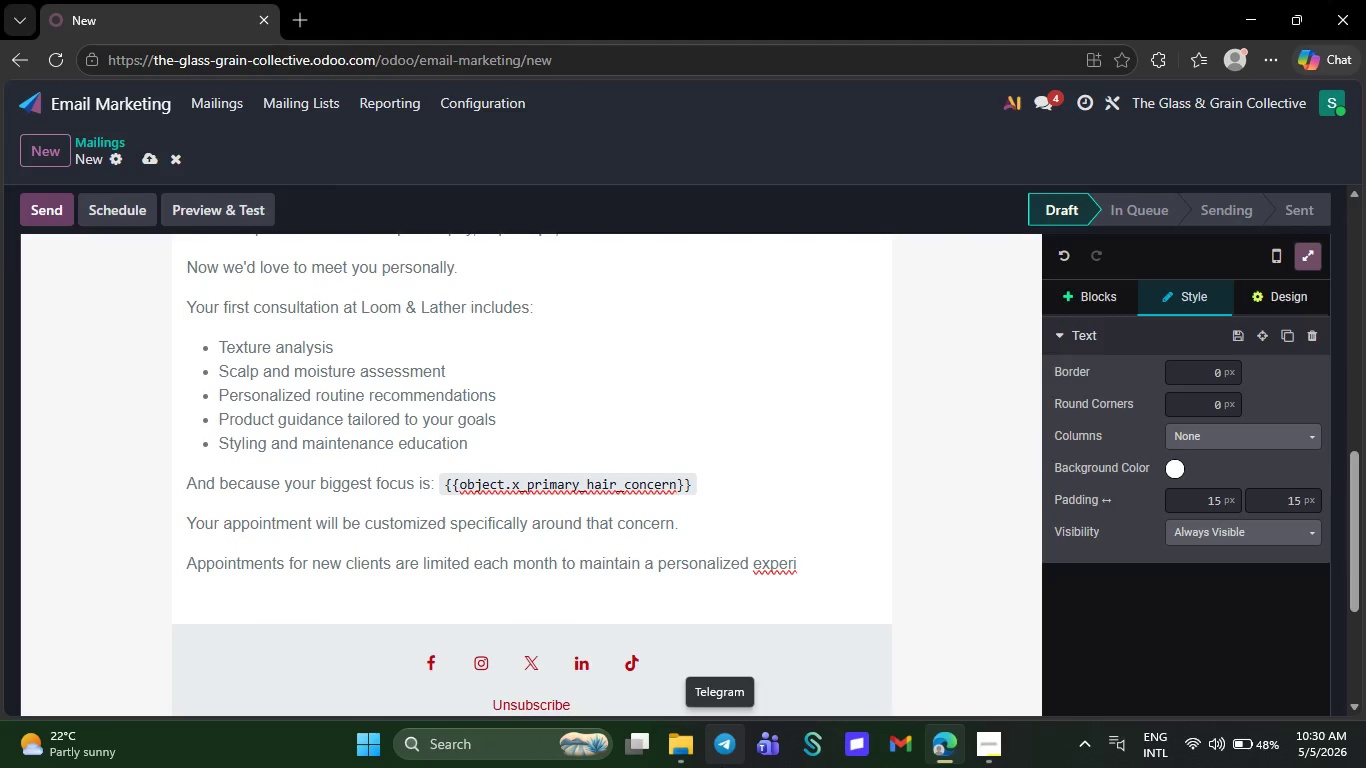 
key(E)
 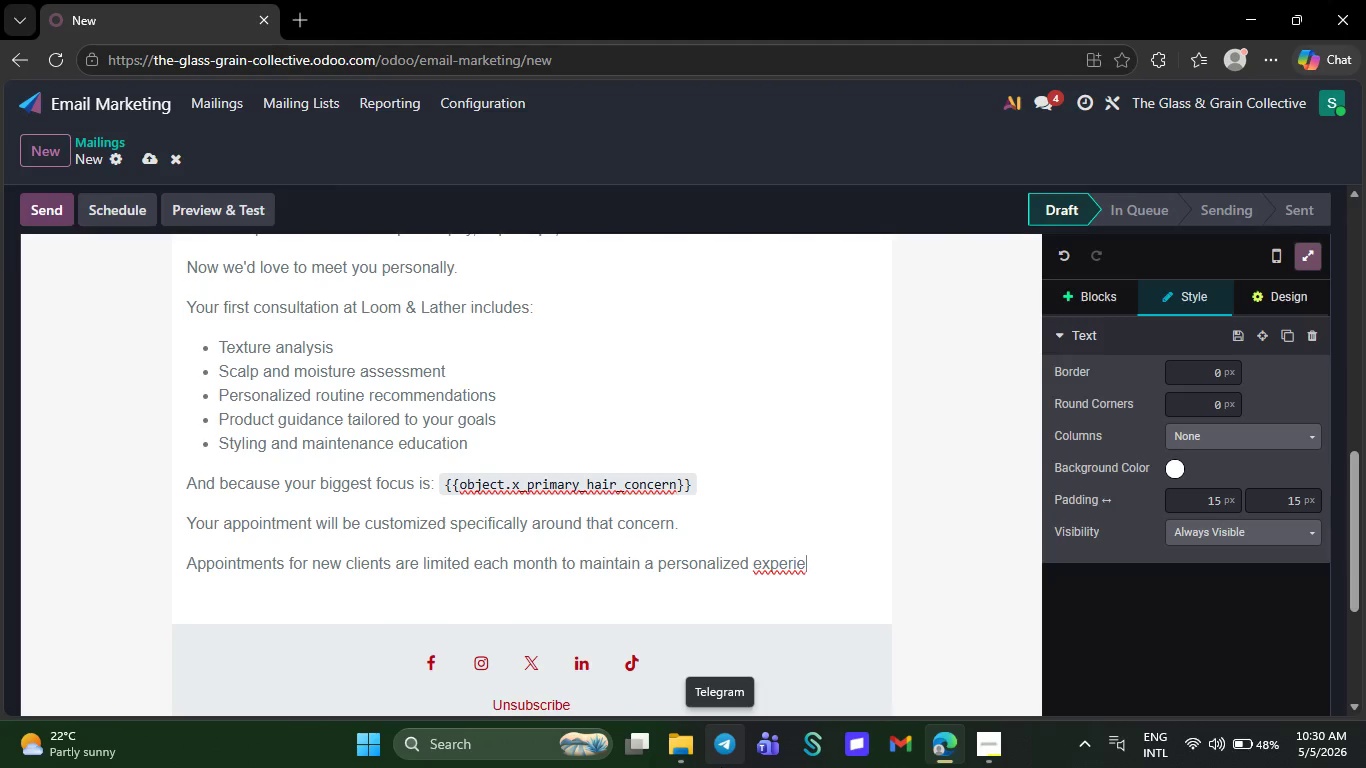 
wait(5.28)
 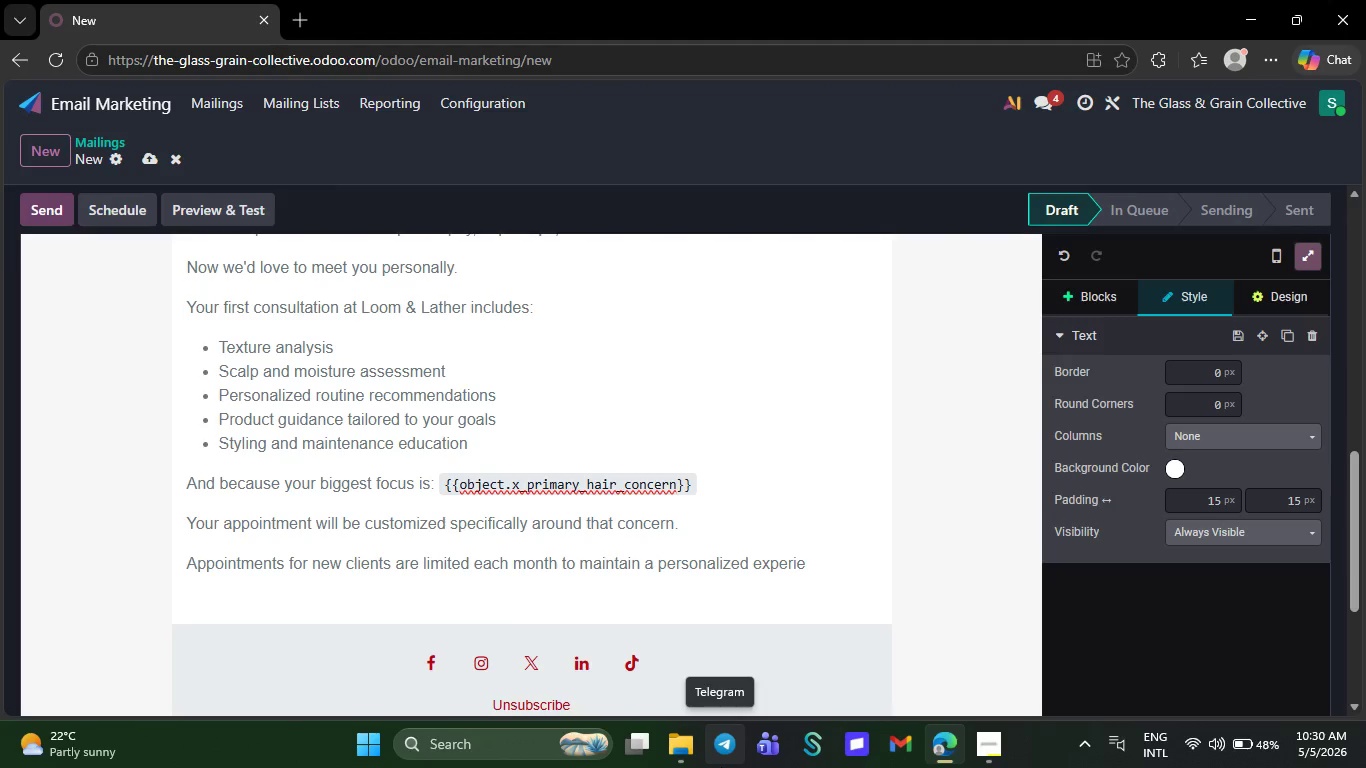 
type(nce.)
key(NumpadEnter)
 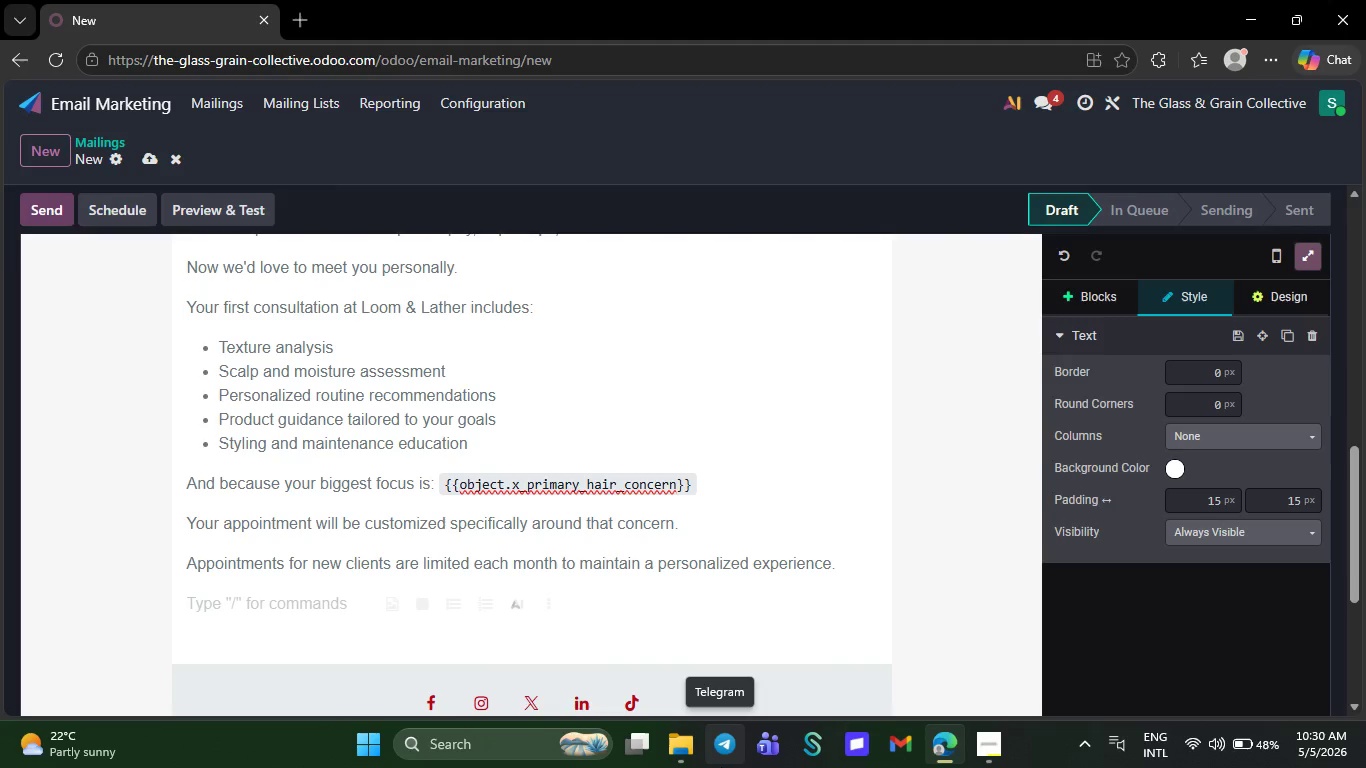 
type(We'')
key(Backspace)
type(d lo)
 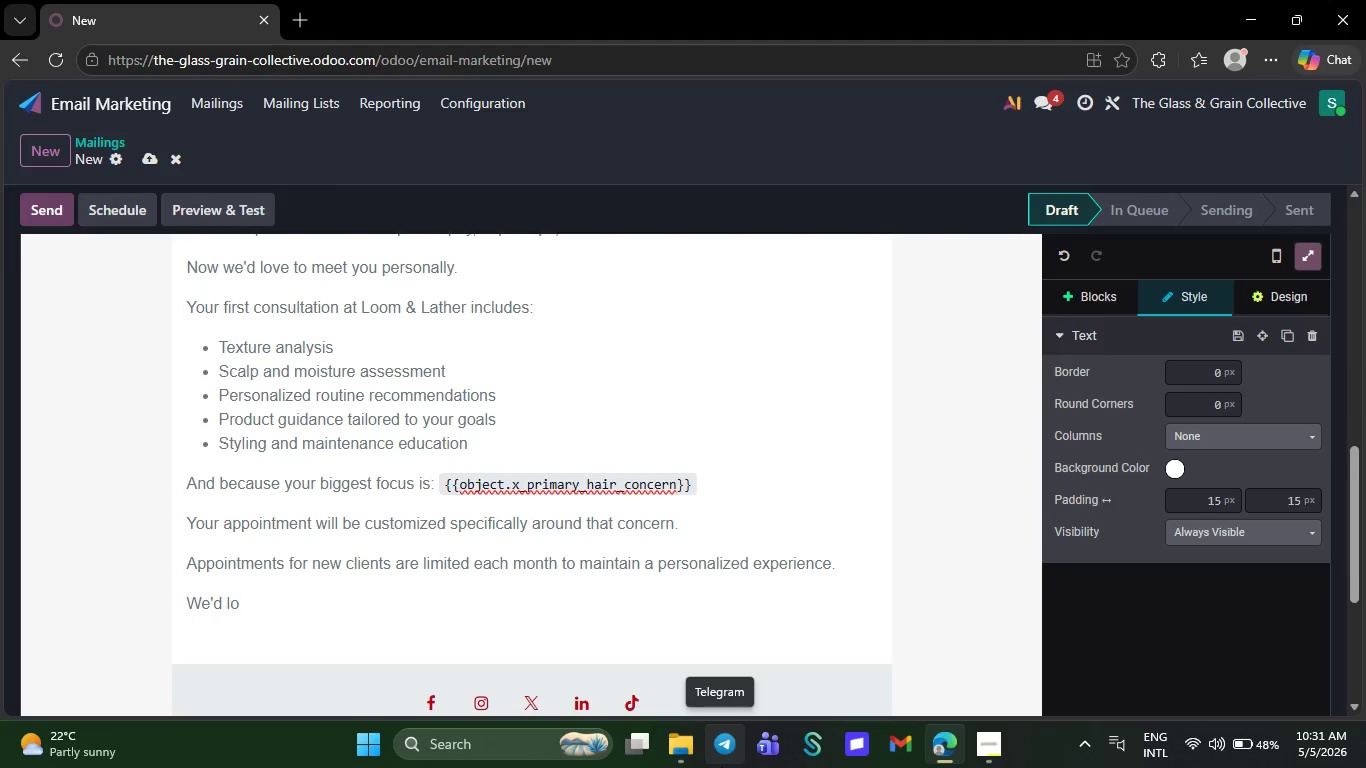 
wait(9.55)
 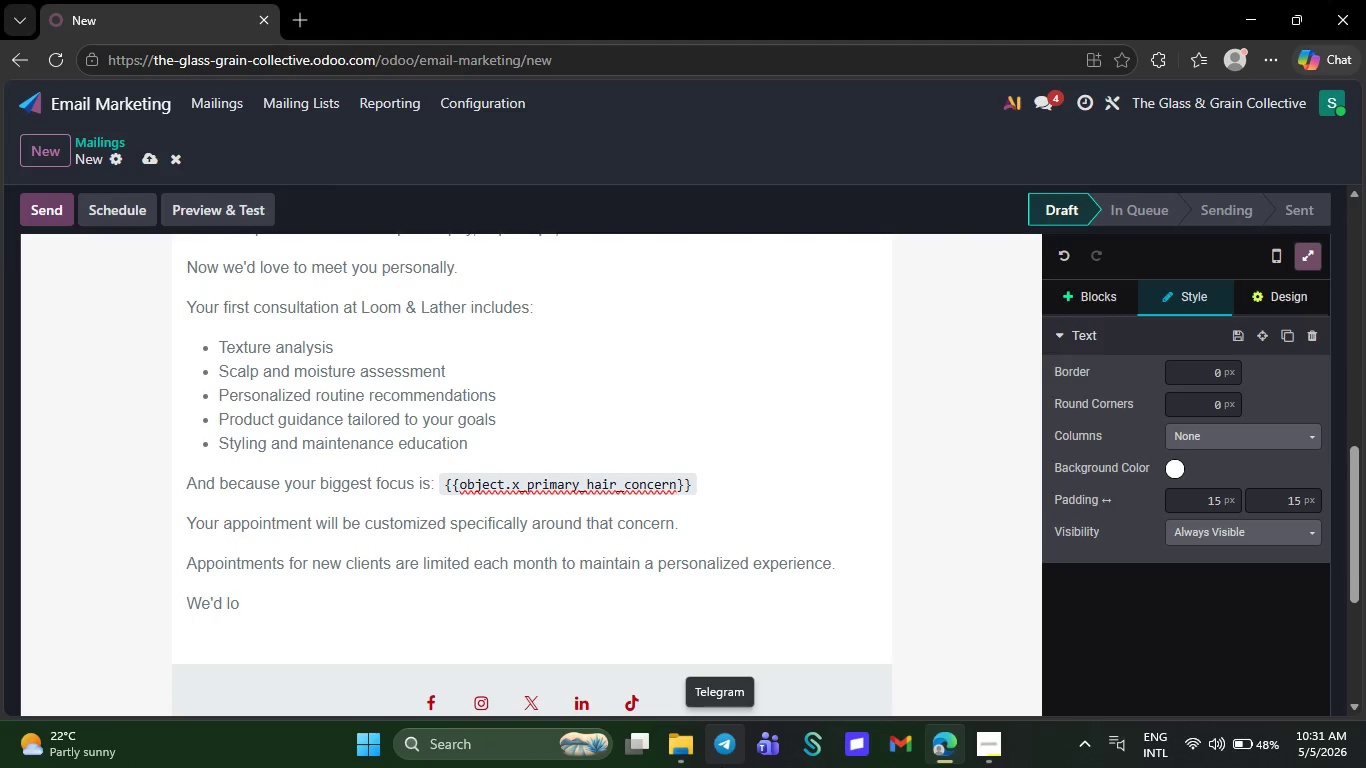 
type(ve to welcome you into the chair.)
 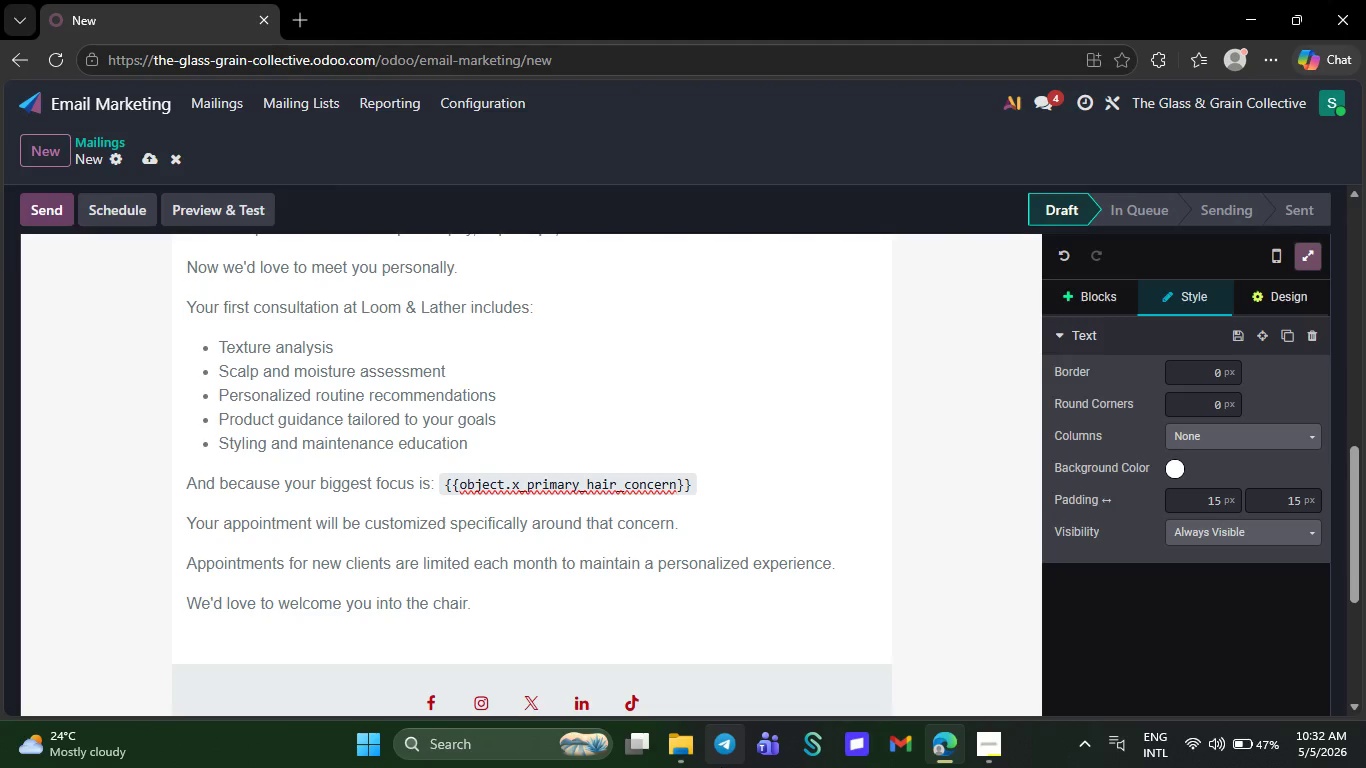 
wait(30.8)
 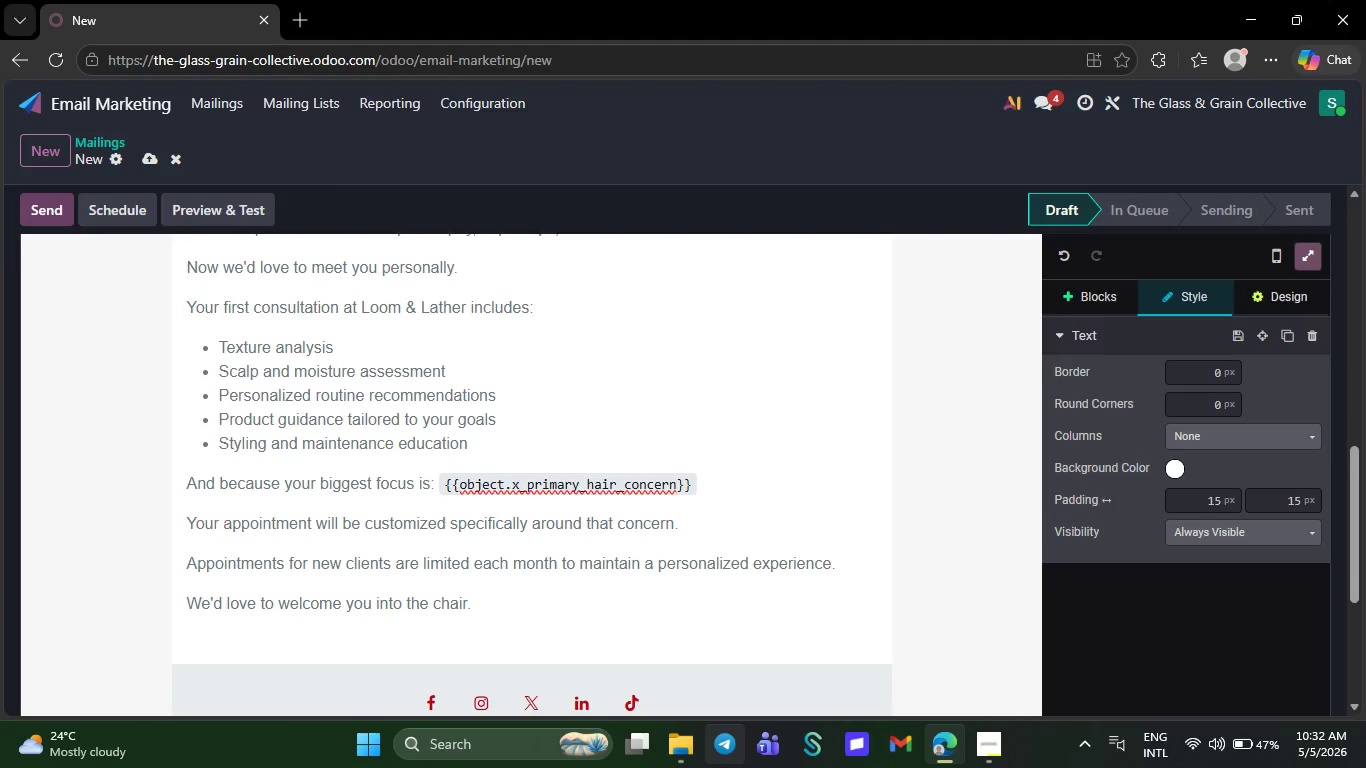 
key(NumpadEnter)
 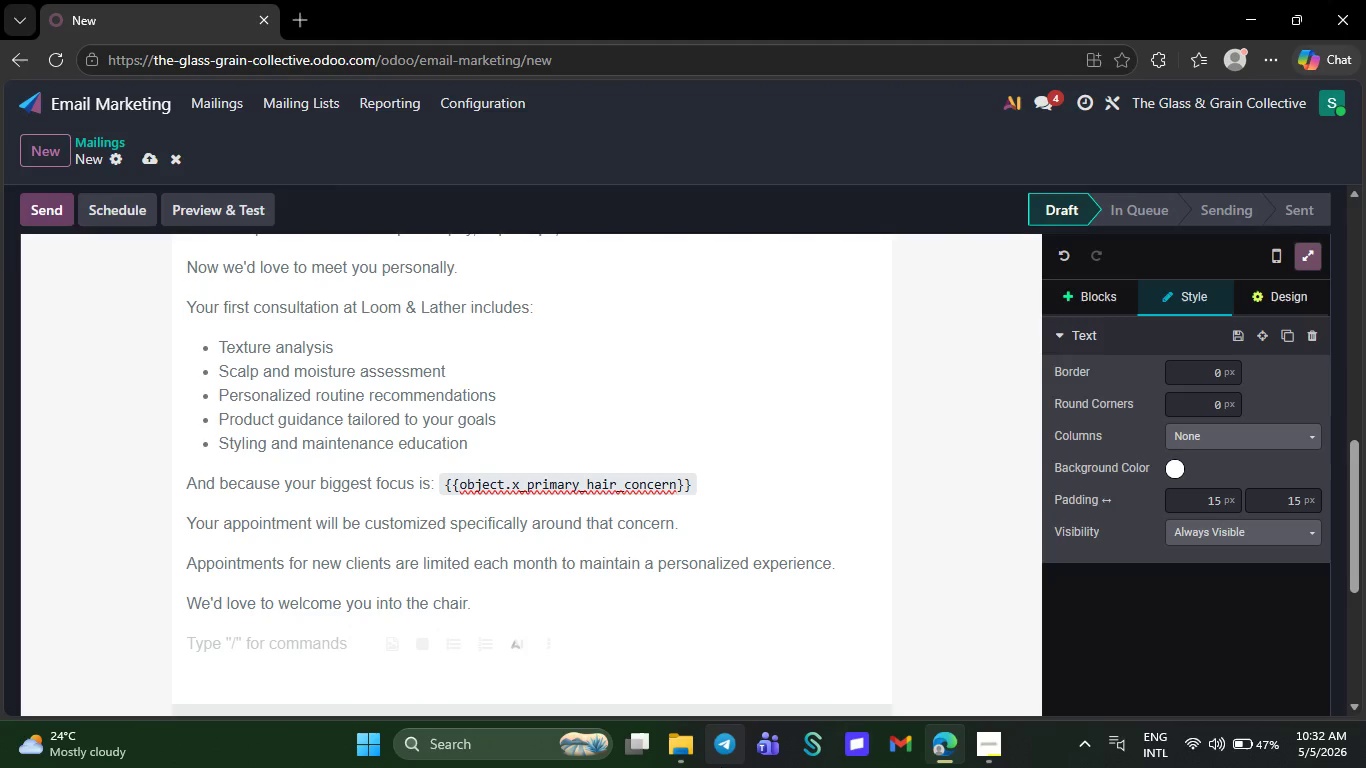 
key(CapsLock)
 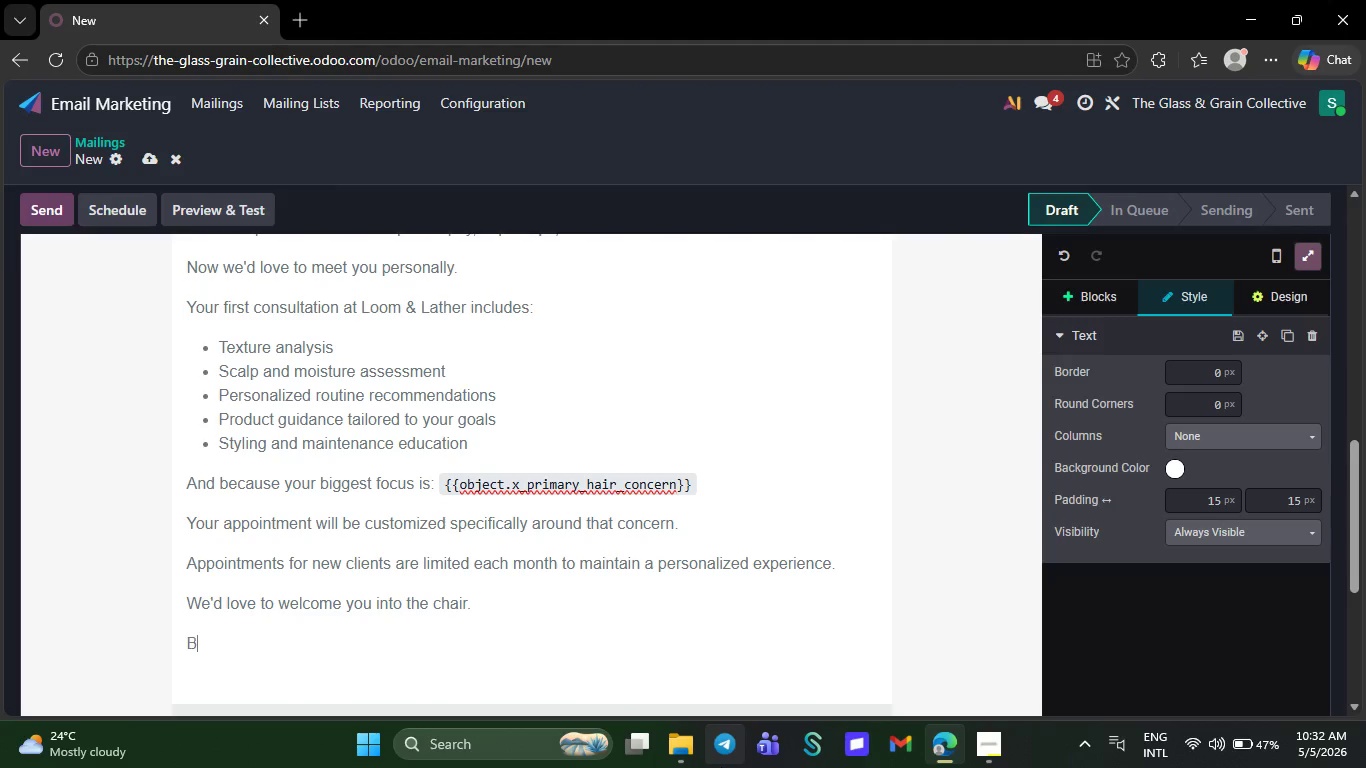 
key(B)
 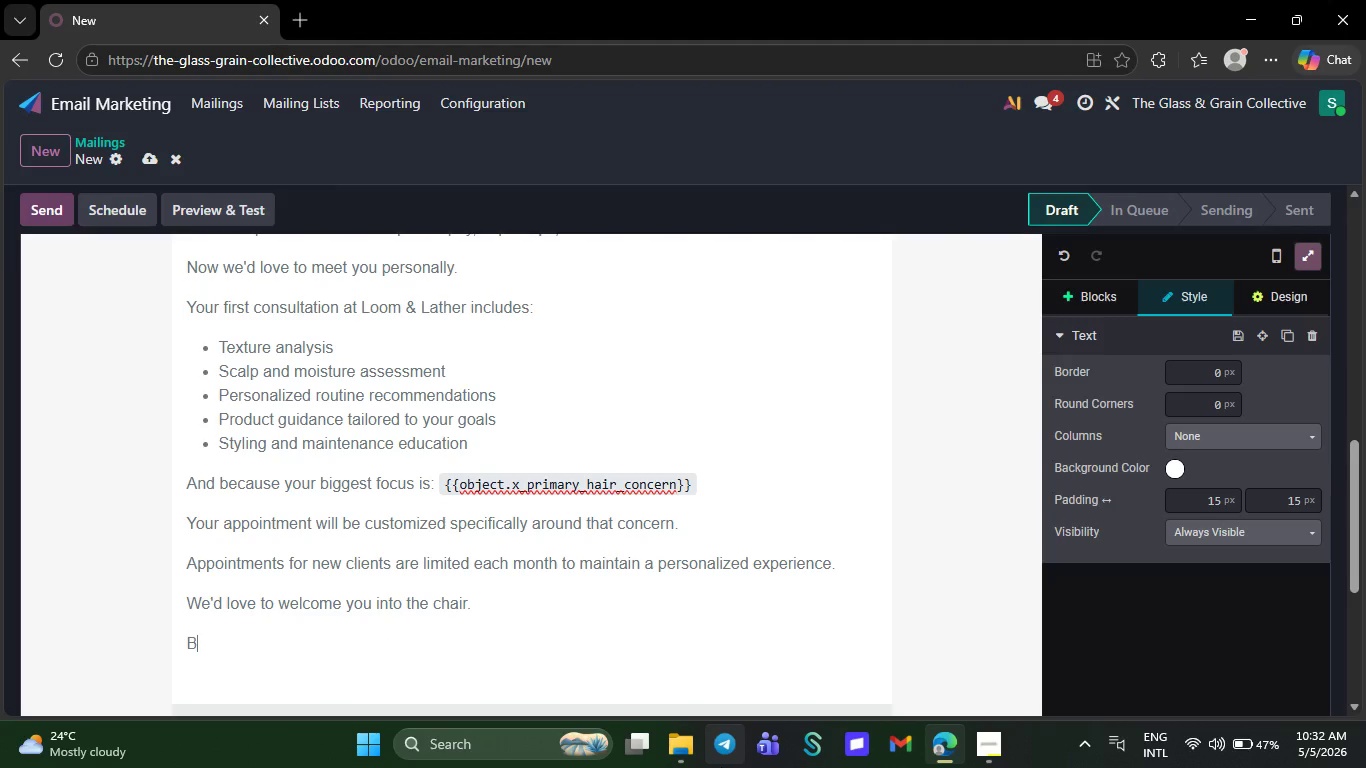 
key(CapsLock)
 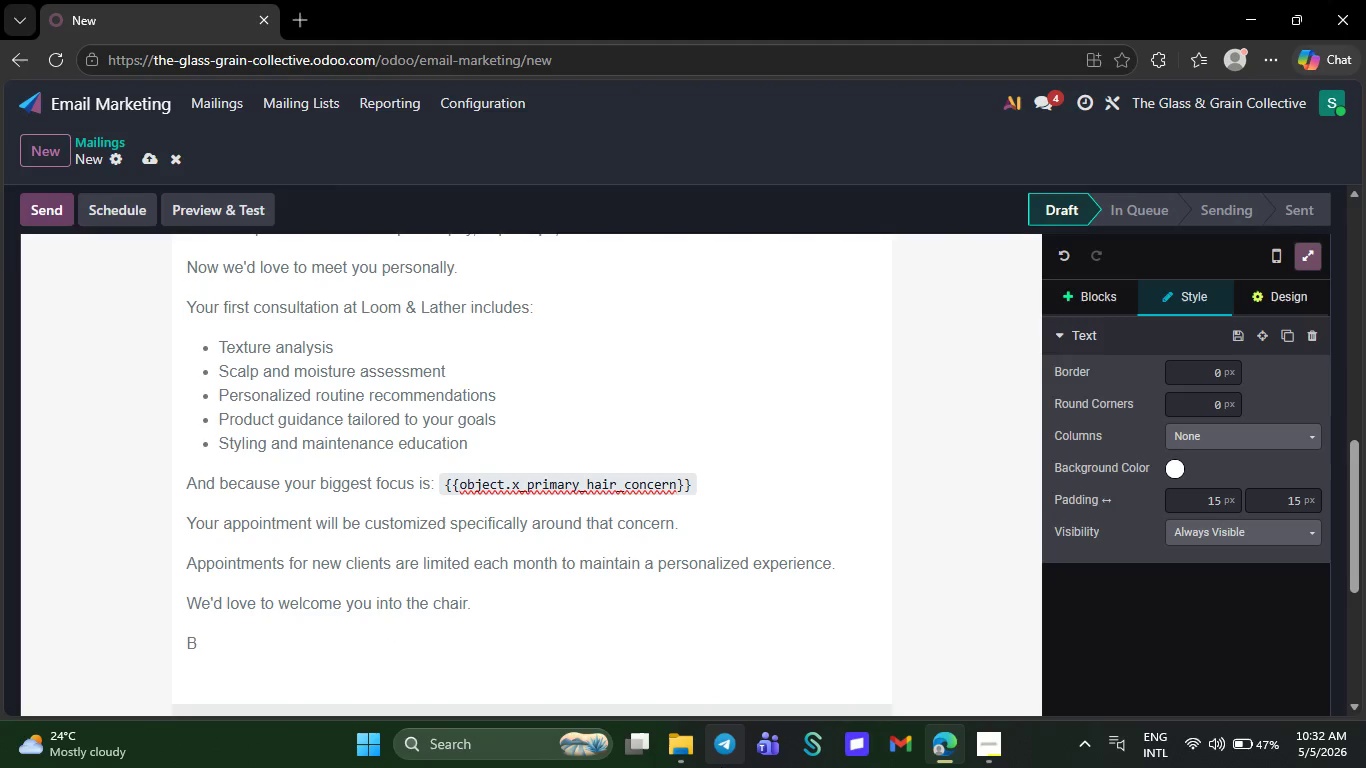 
type(estb)
key(Backspace)
type( regars,)
key(Backspace)
key(Backspace)
key(Backspace)
type(rds, )
key(NumpadEnter)
type(Loom )
 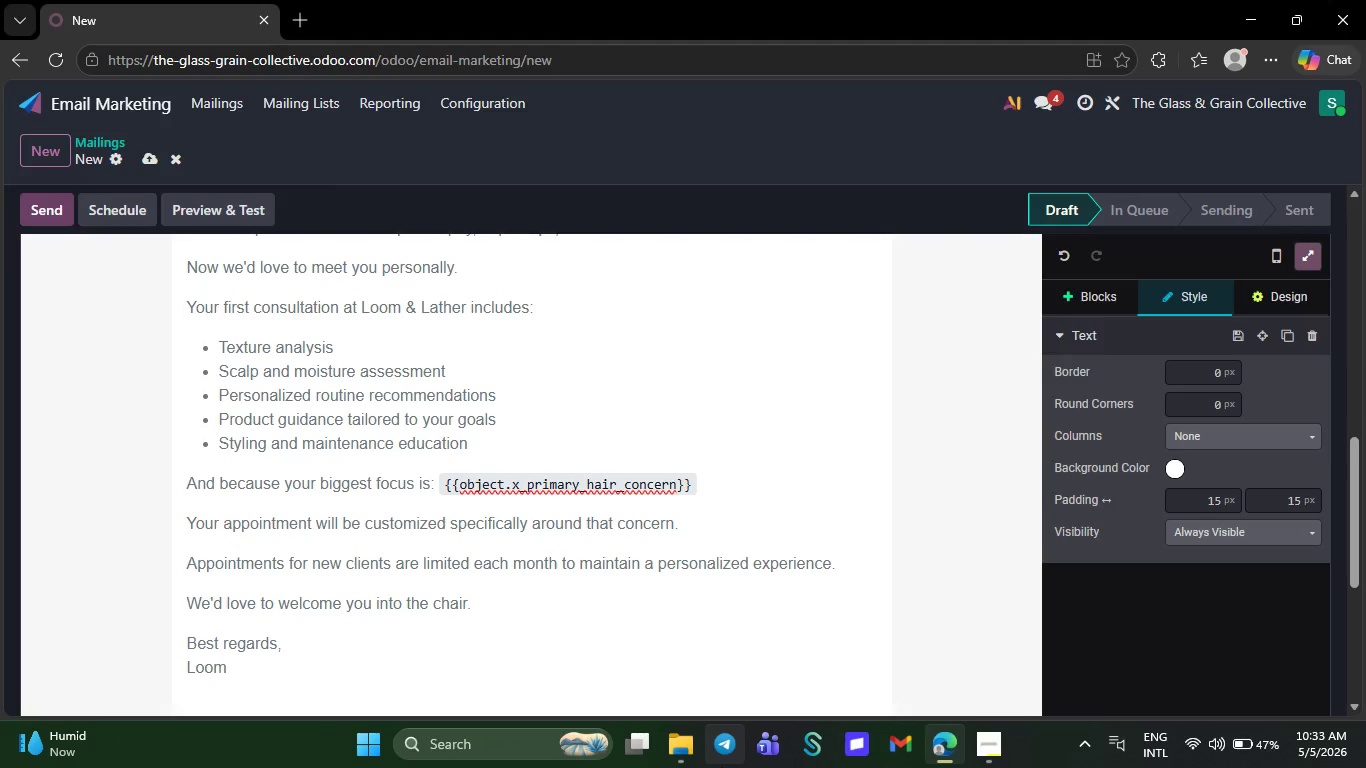 
key(Shift+7)
 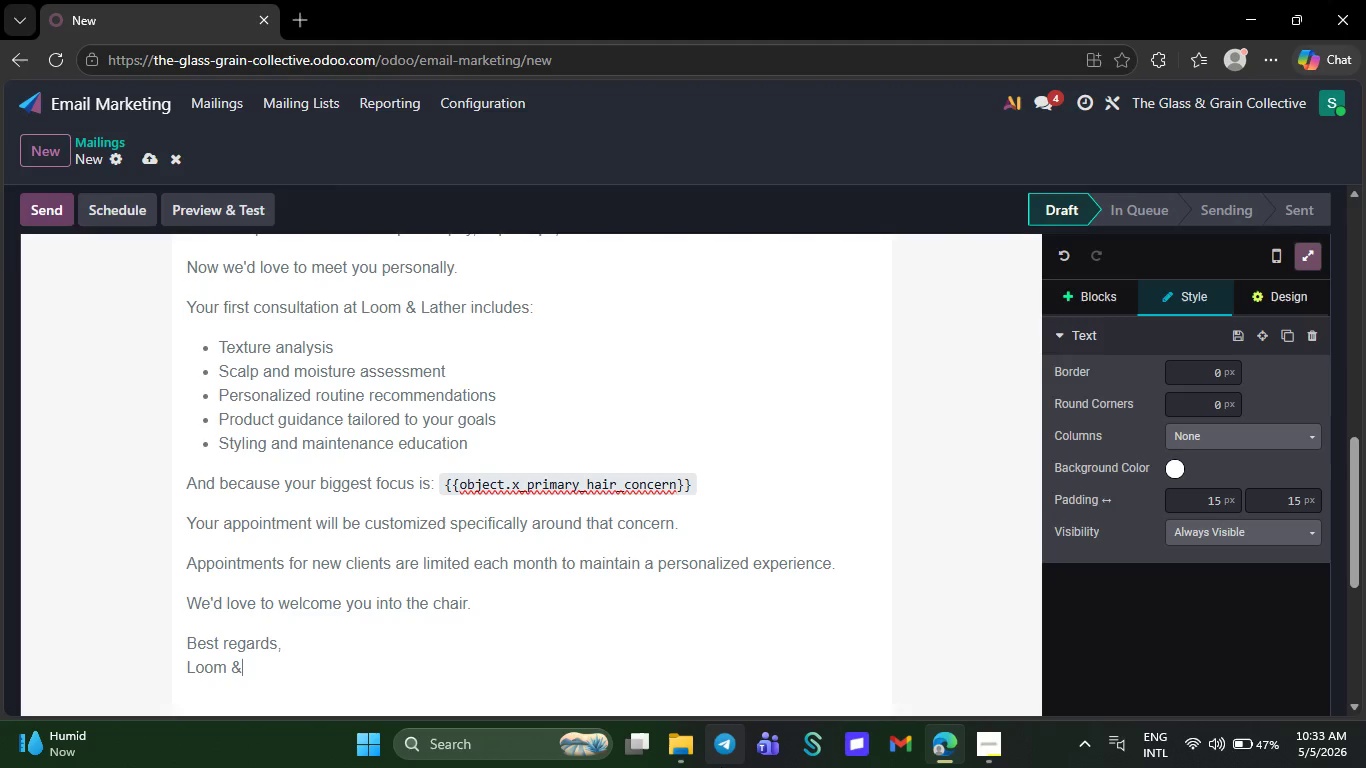 
key(Space)
 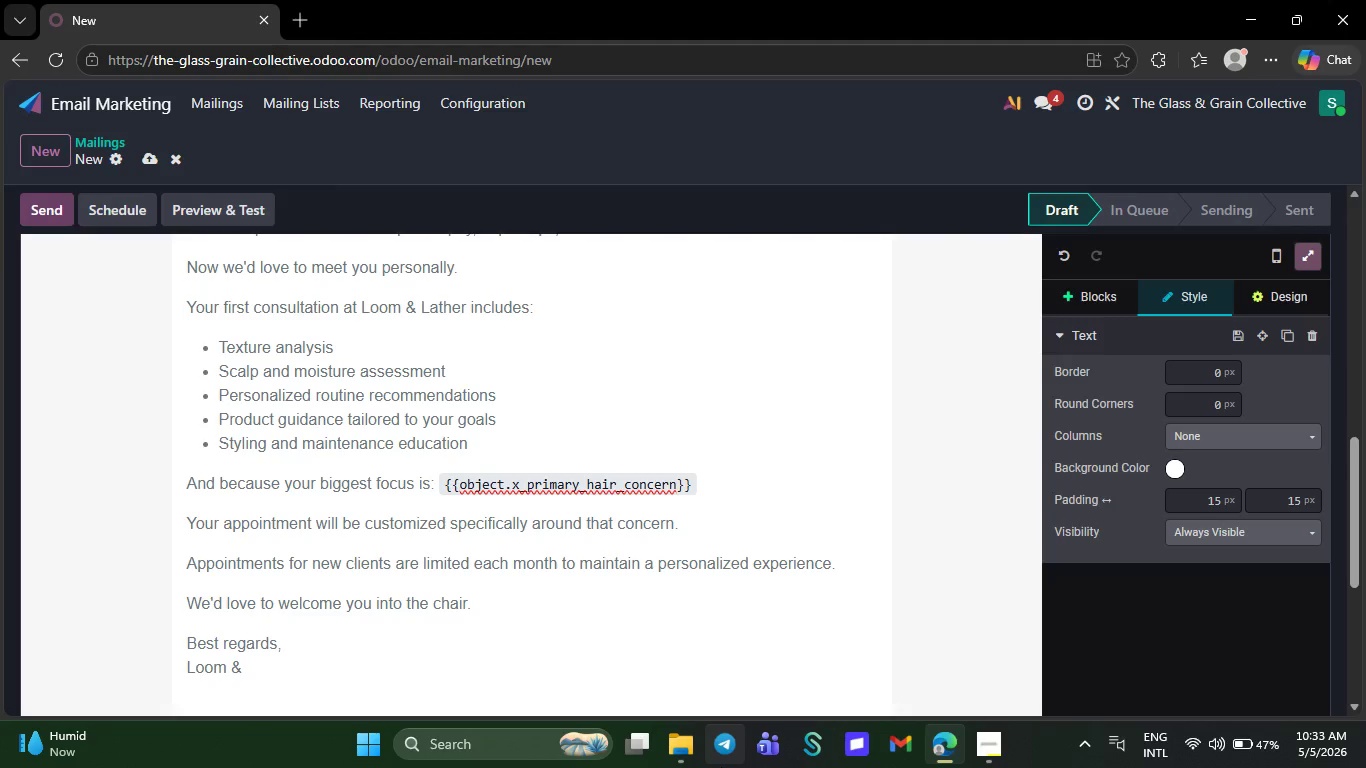 
wait(7.88)
 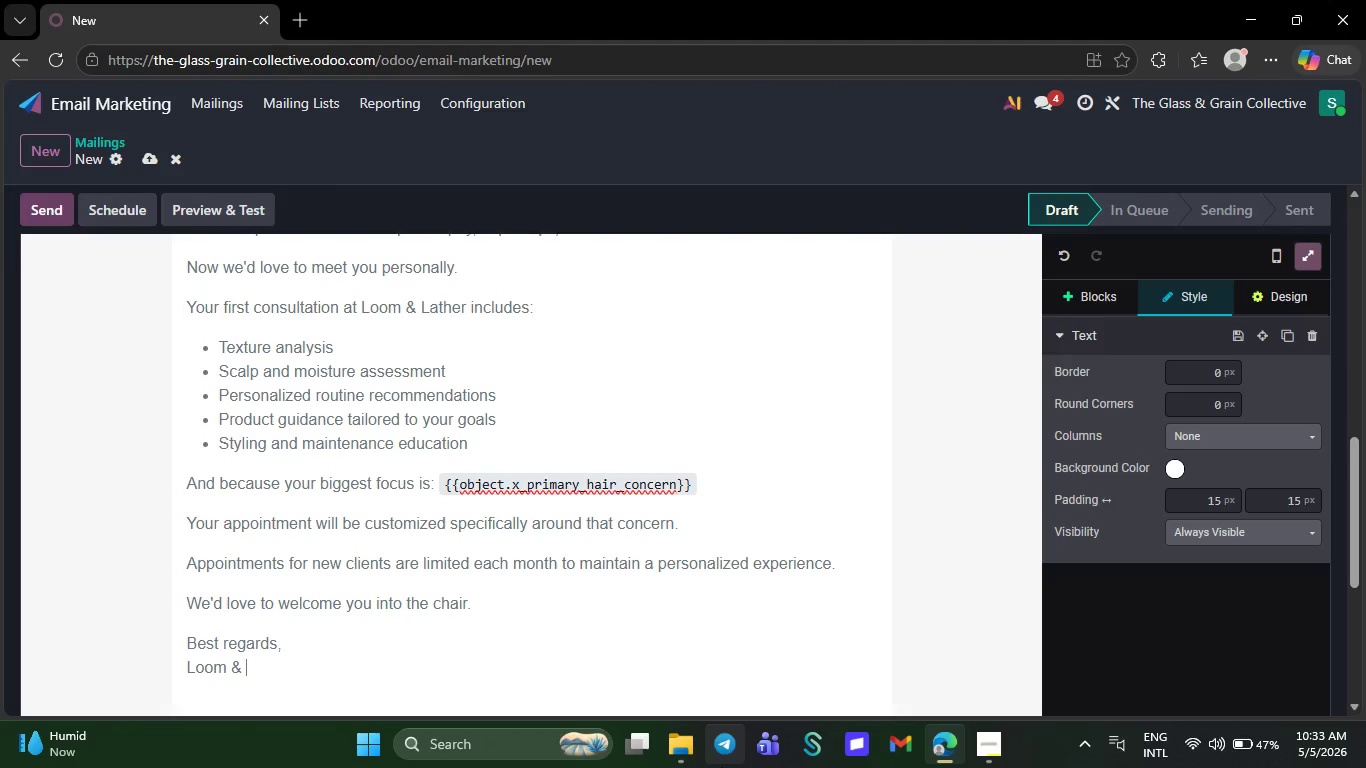 
key(CapsLock)
 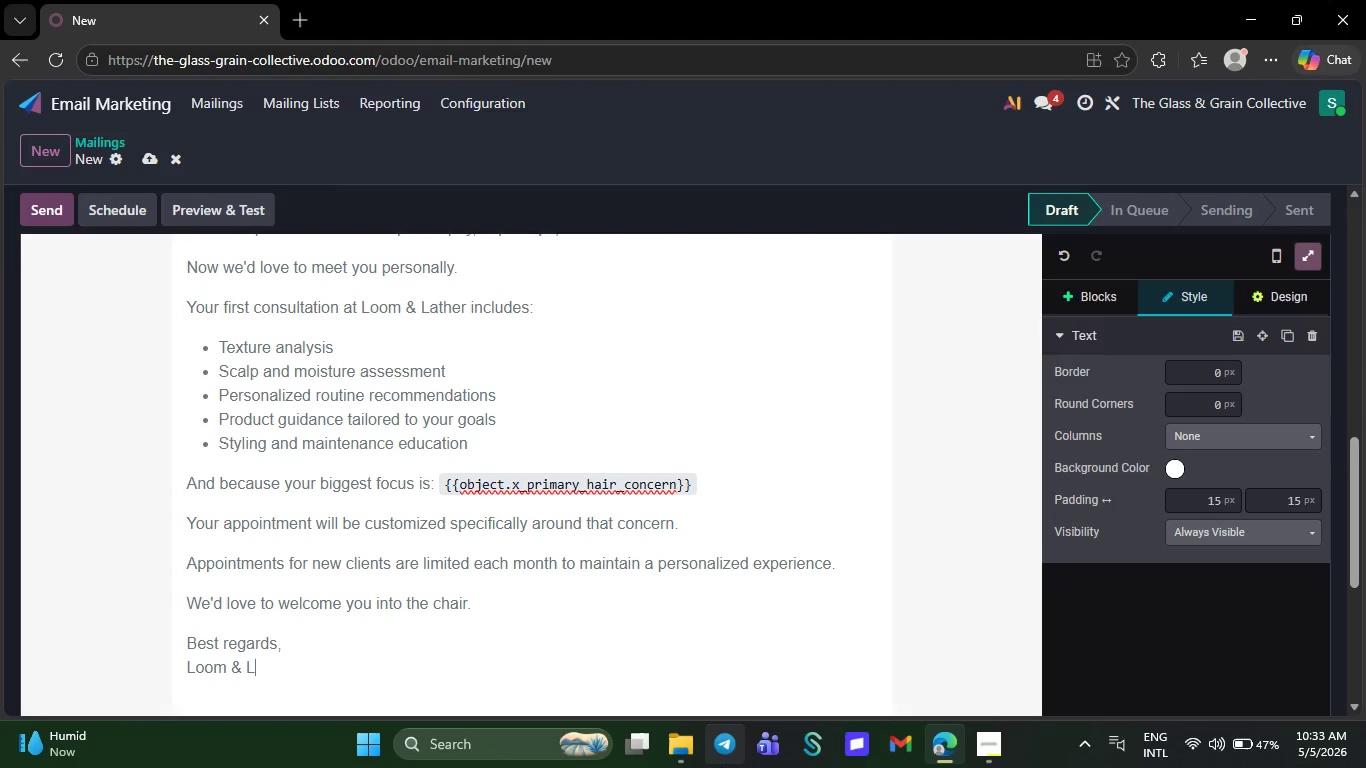 
key(L)
 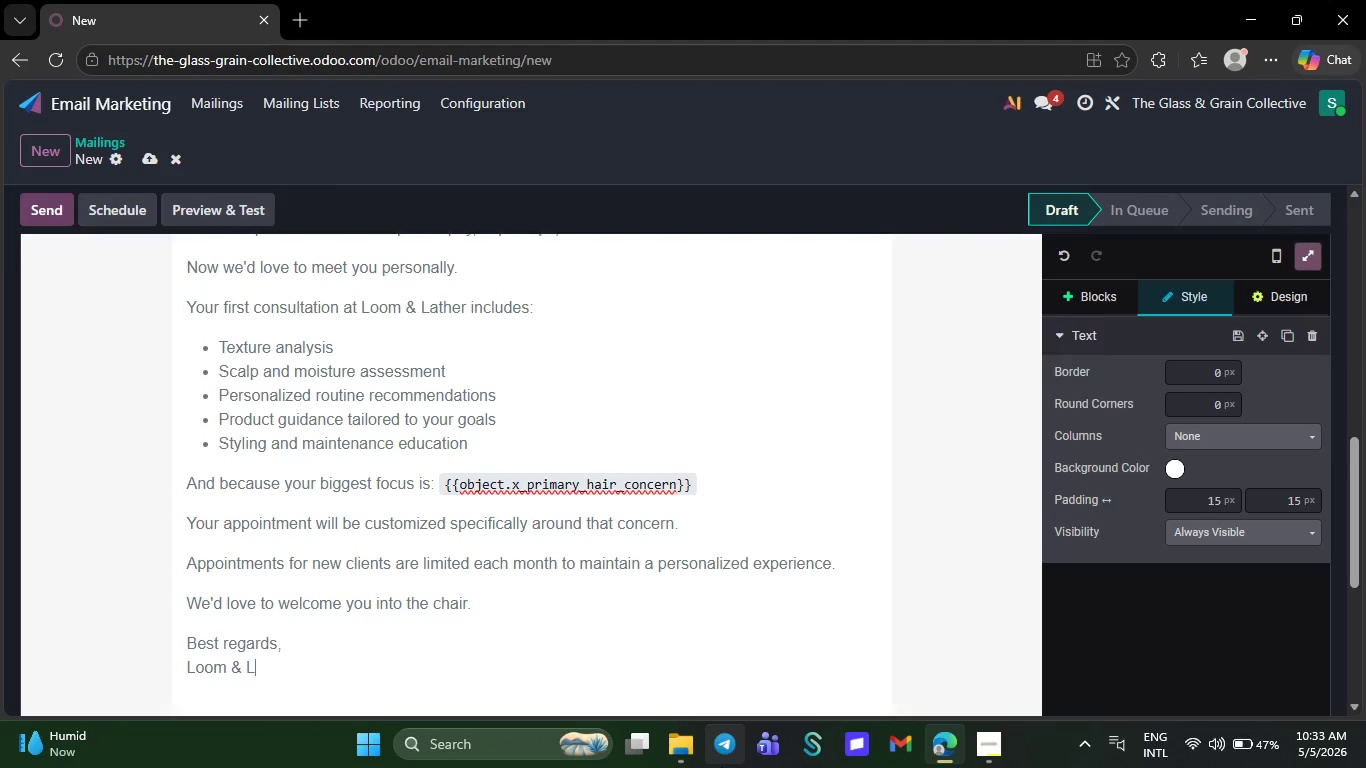 
key(CapsLock)
 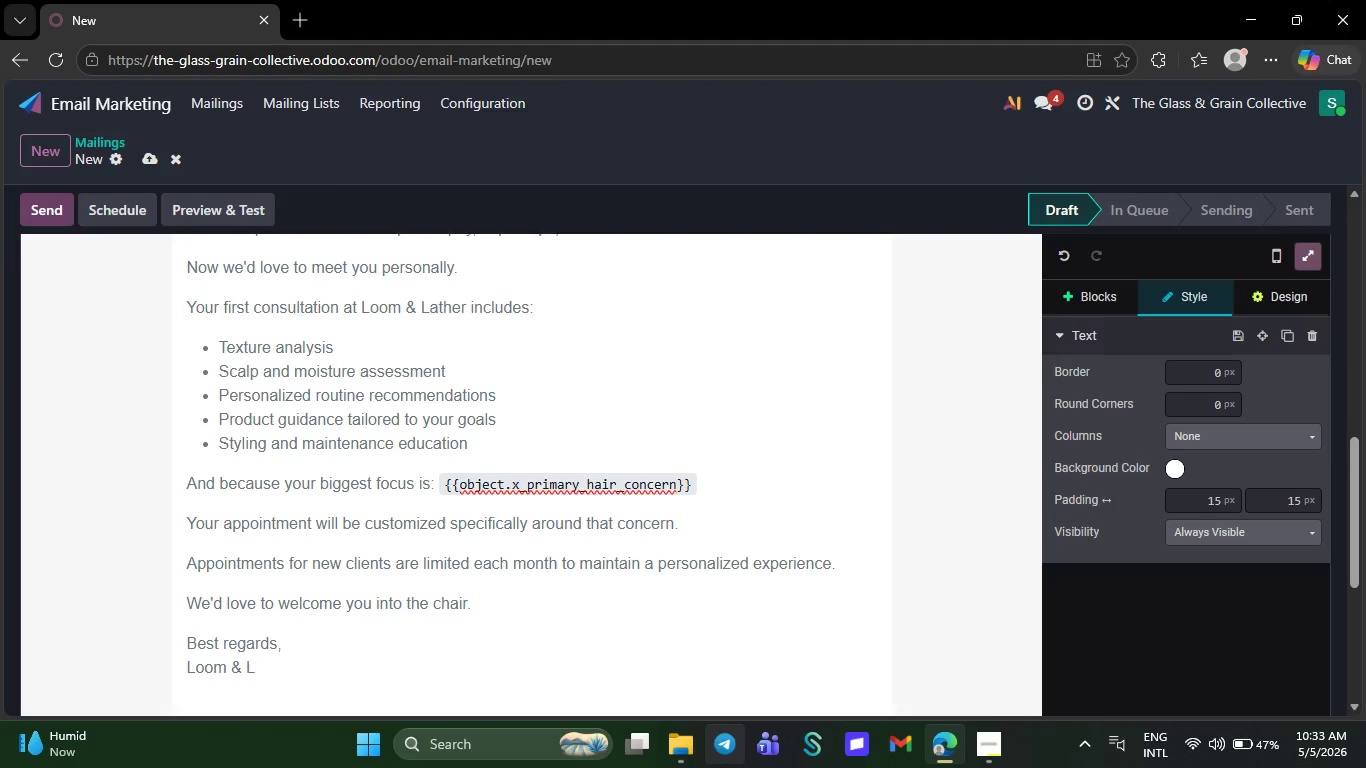 
type(ather)
 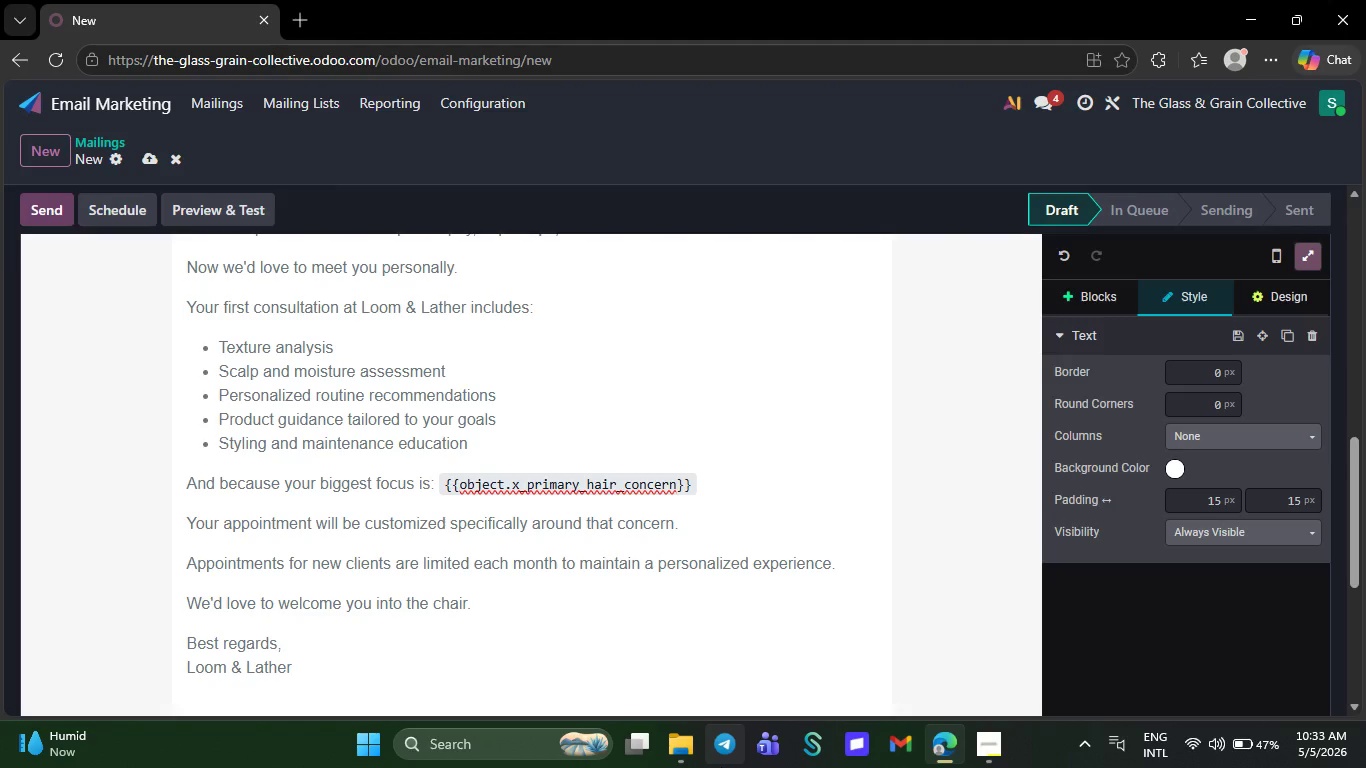 
wait(19.44)
 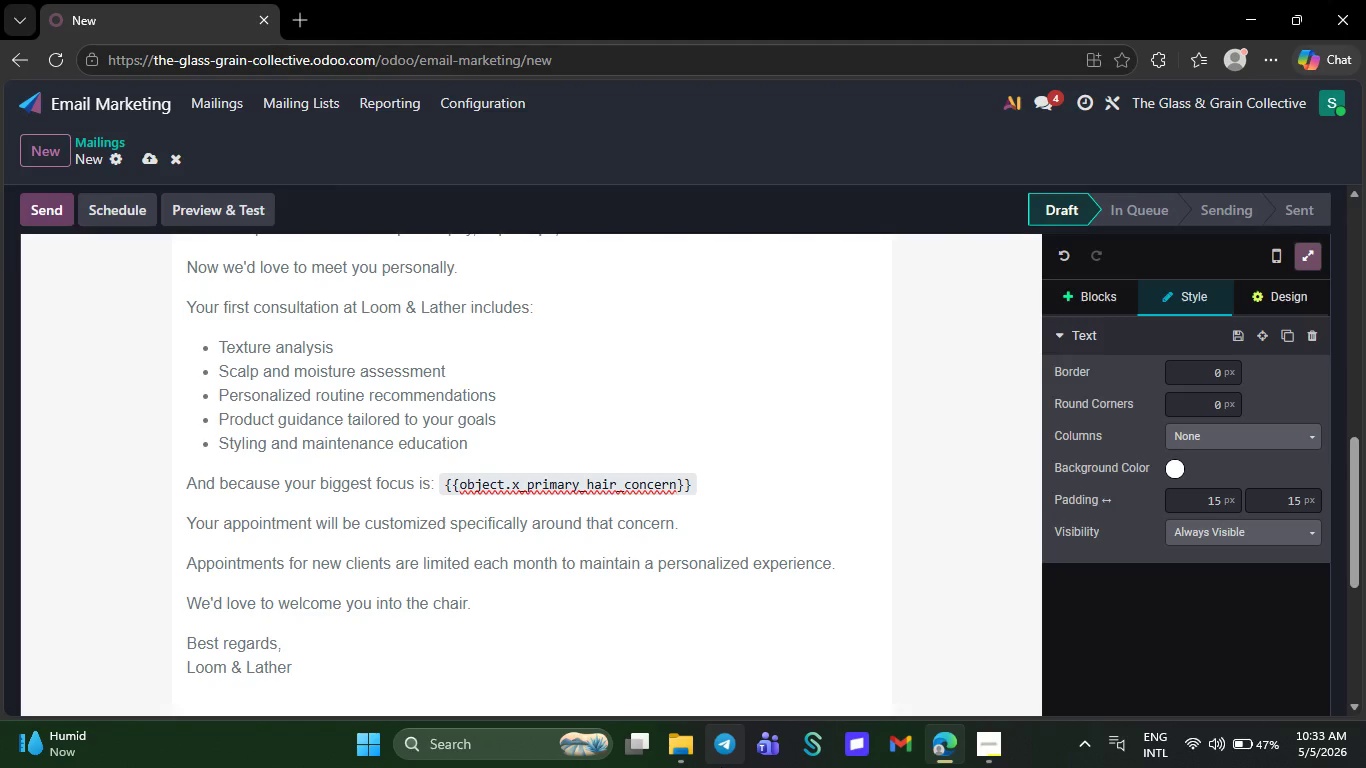 
left_click([1108, 299])
 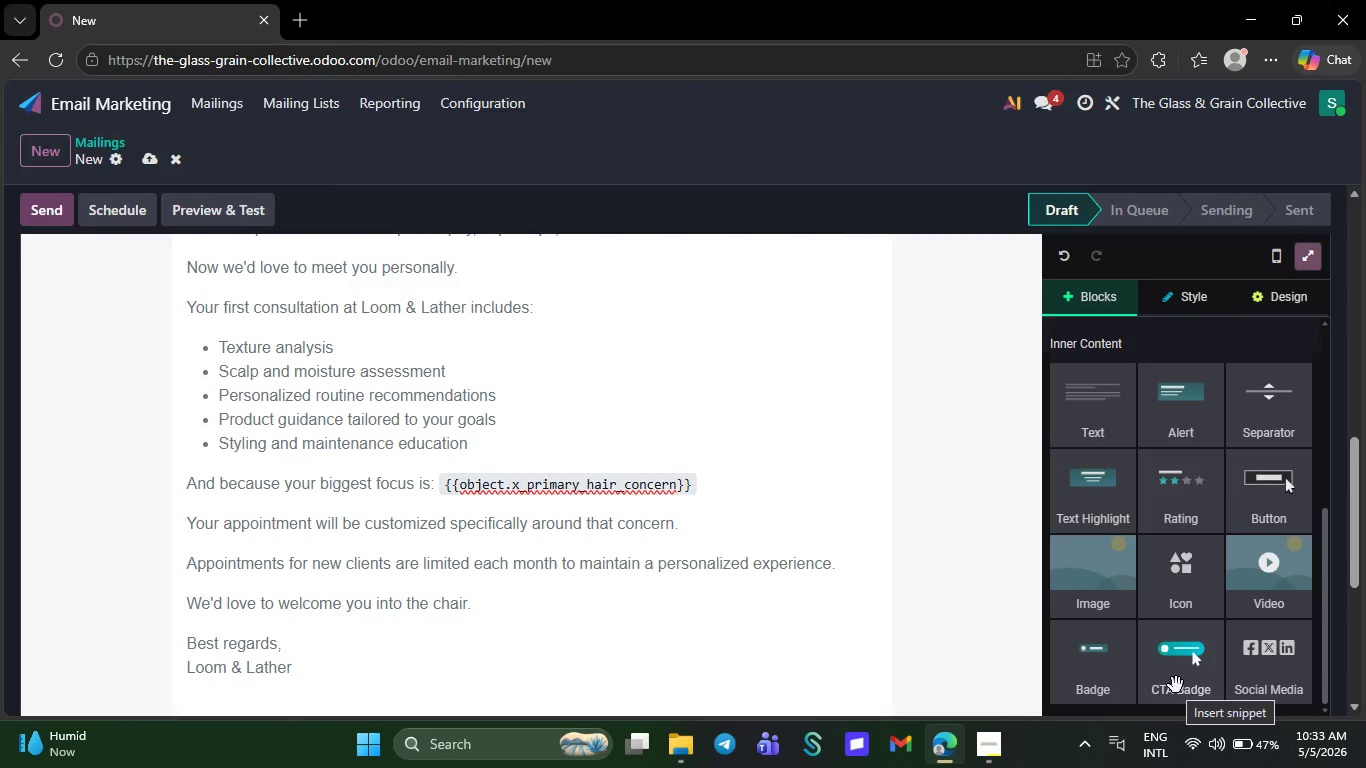 
left_click_drag(start_coordinate=[1176, 685], to_coordinate=[794, 661])
 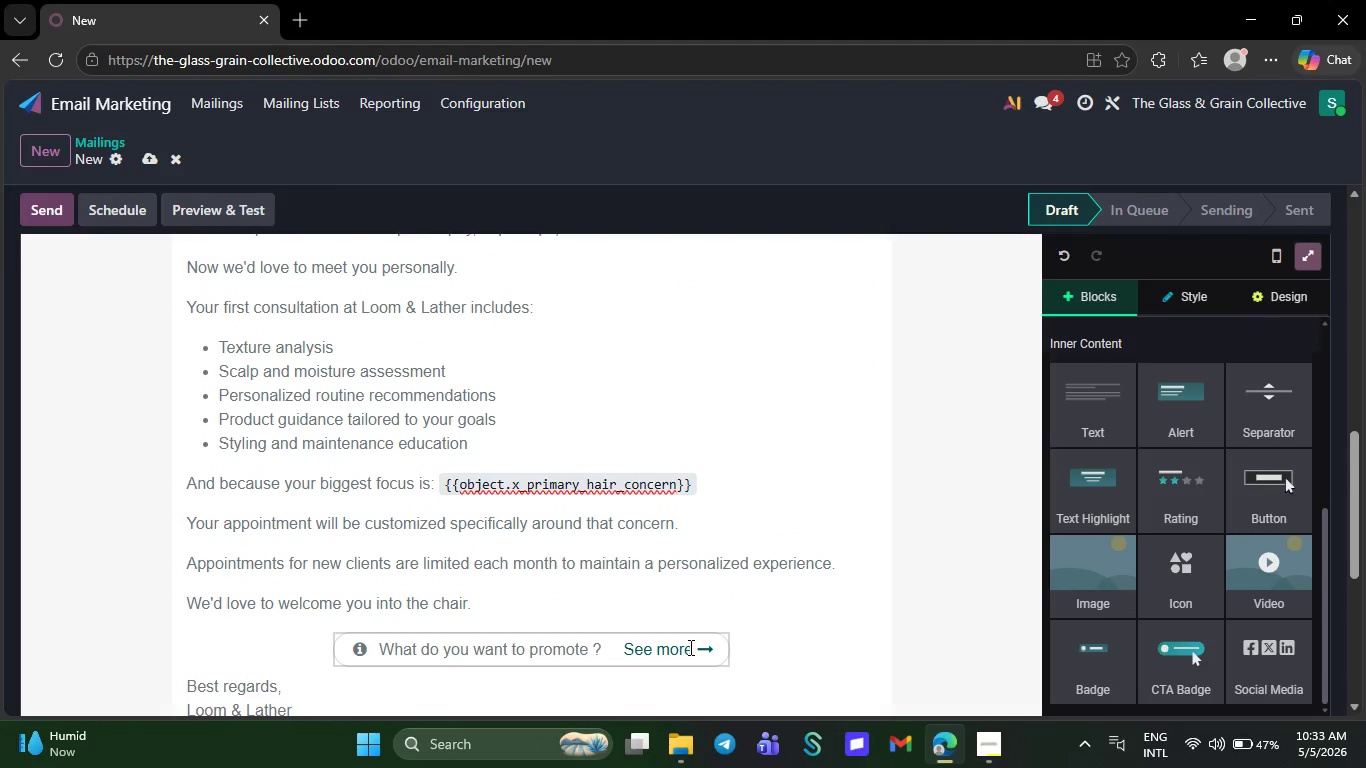 
left_click([689, 647])
 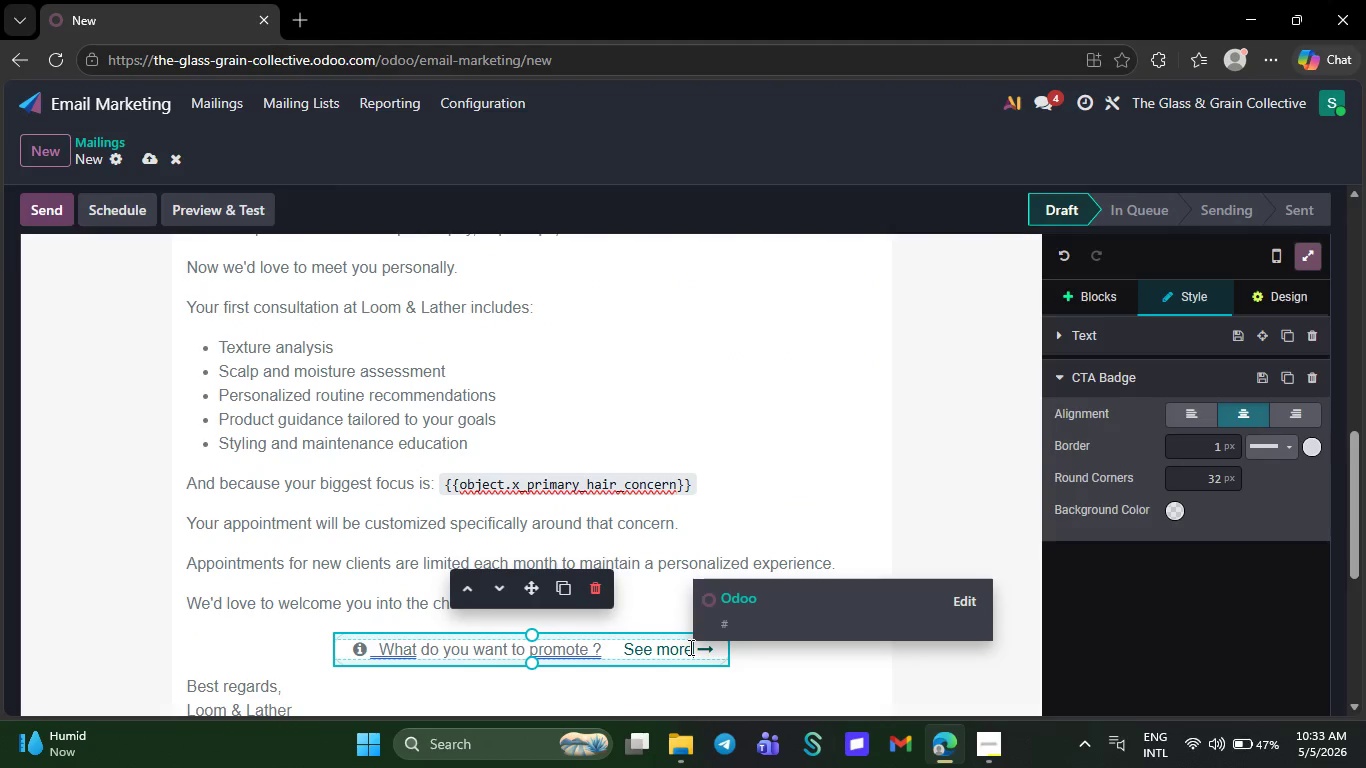 
key(Backspace)
 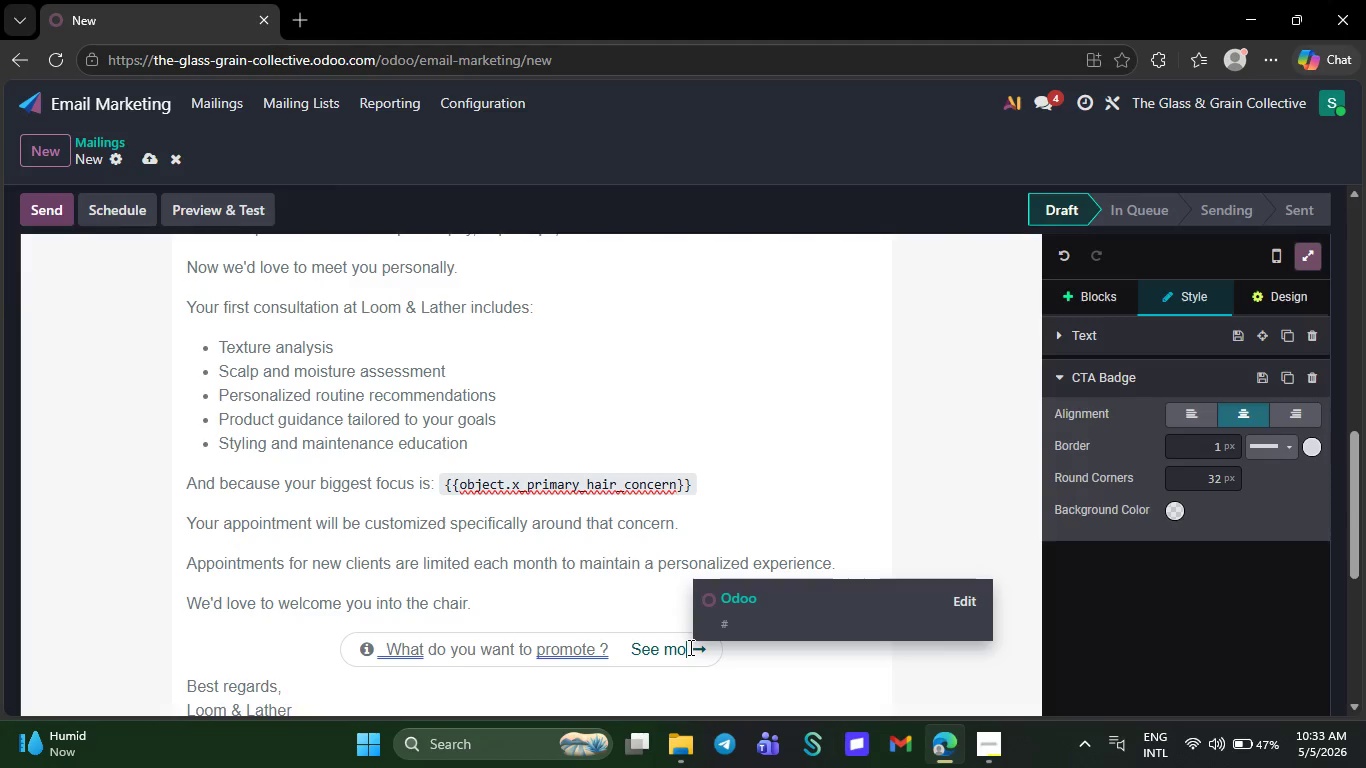 
key(Backspace)
 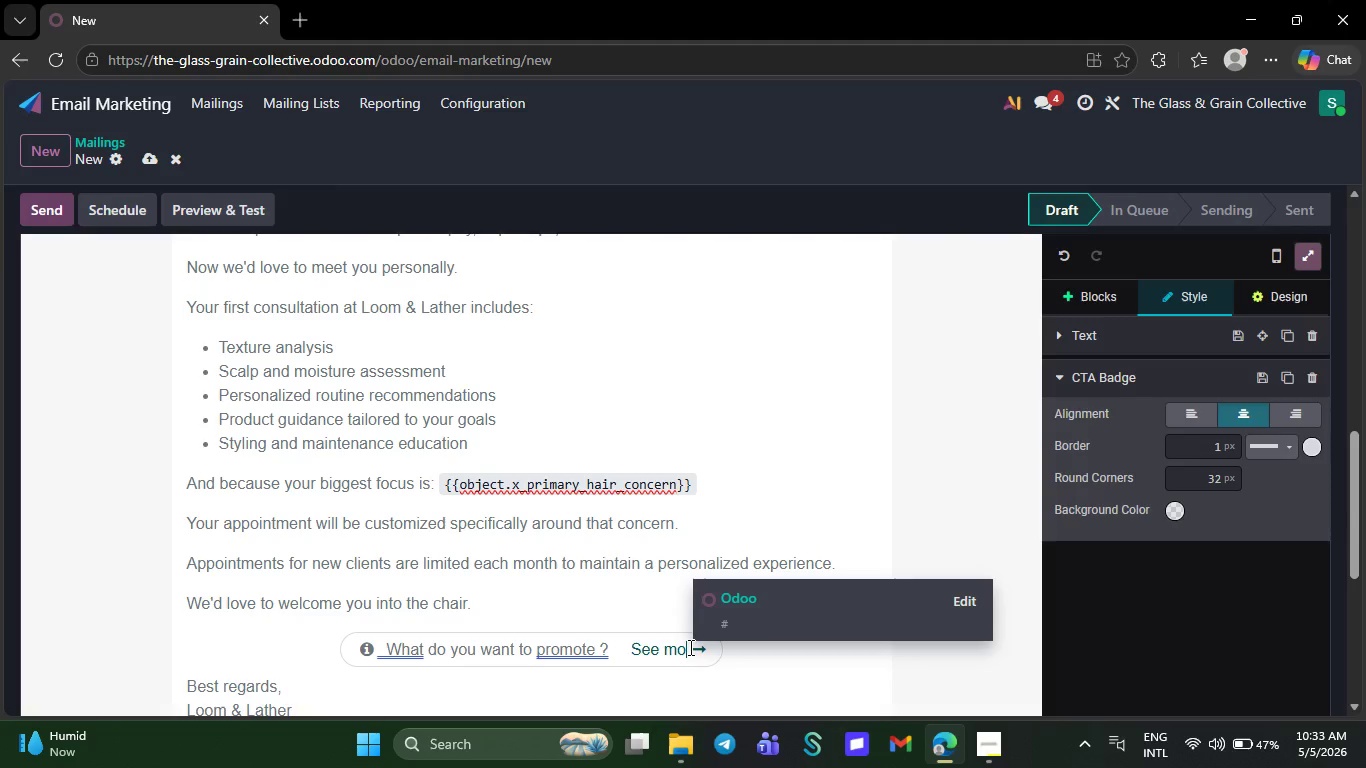 
key(Backspace)
 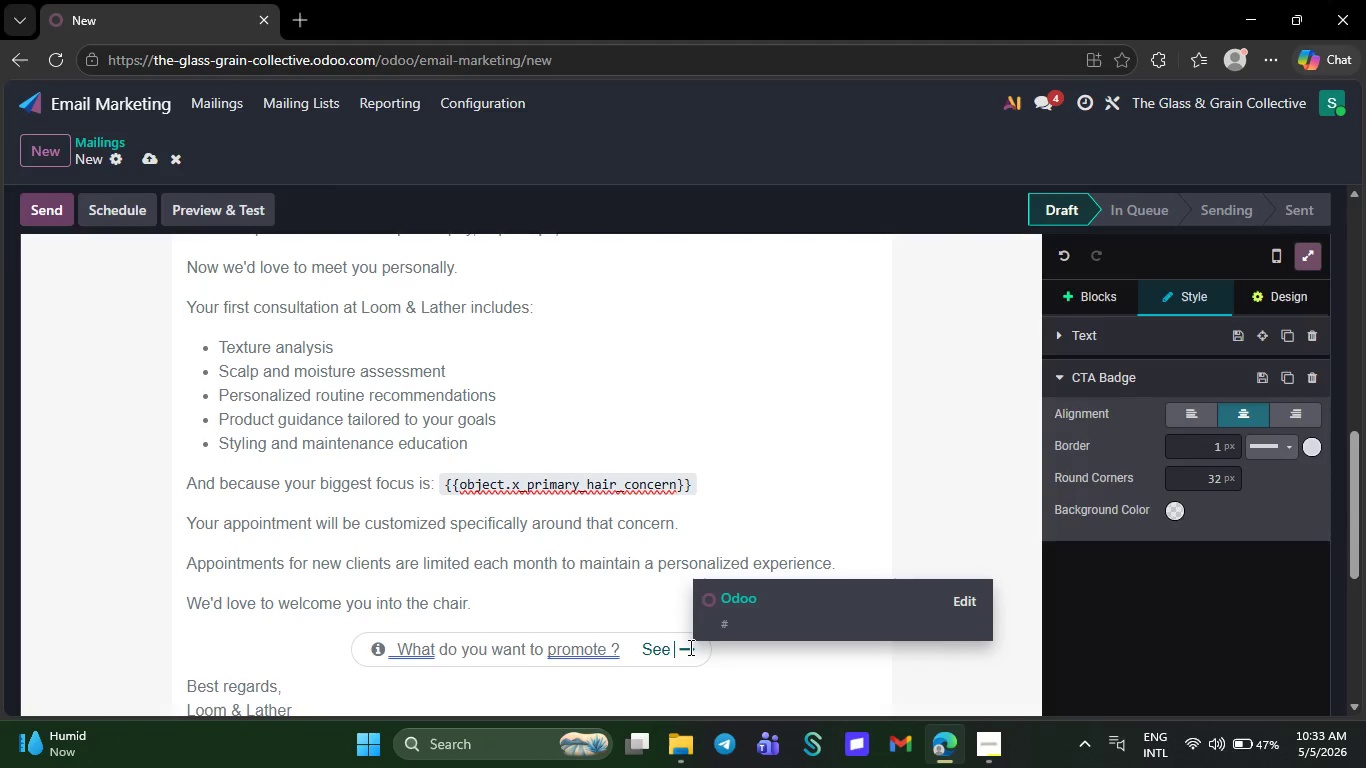 
key(Backspace)
 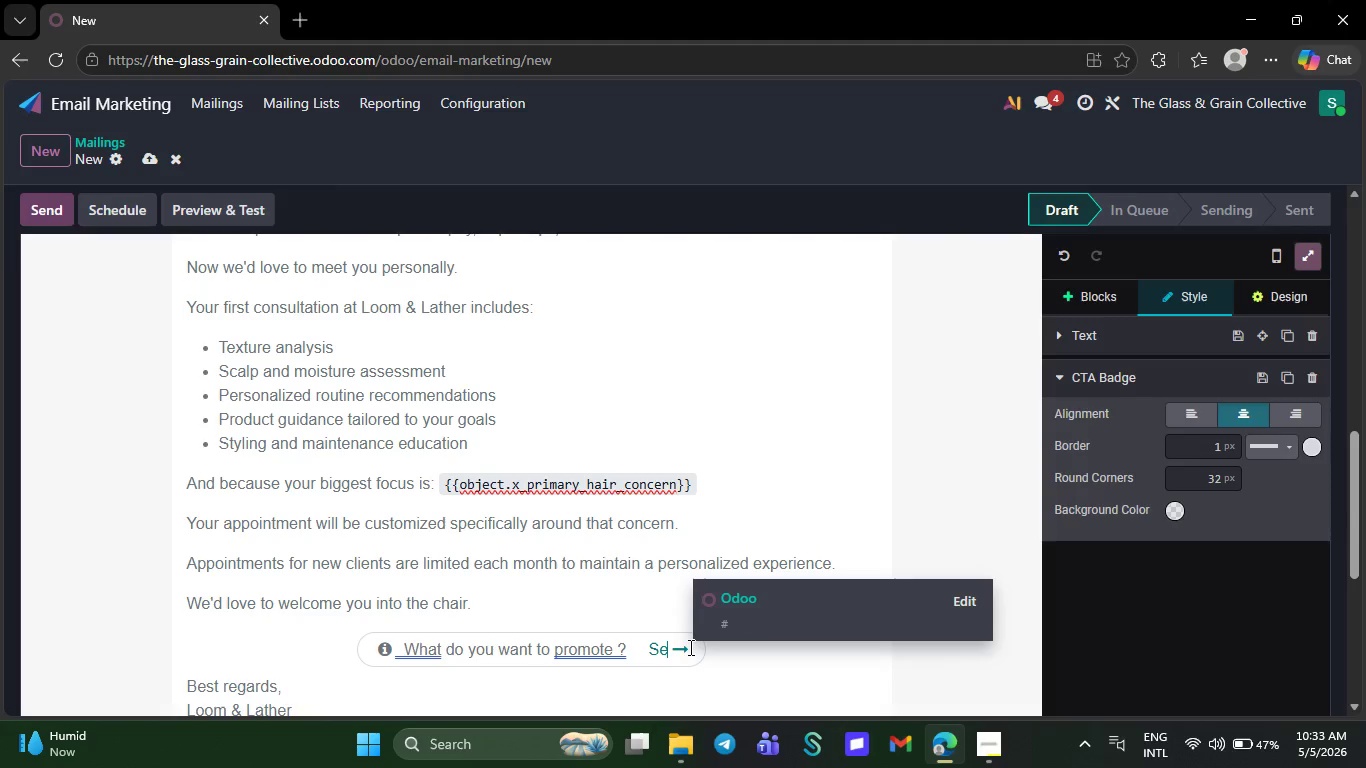 
key(Backspace)
 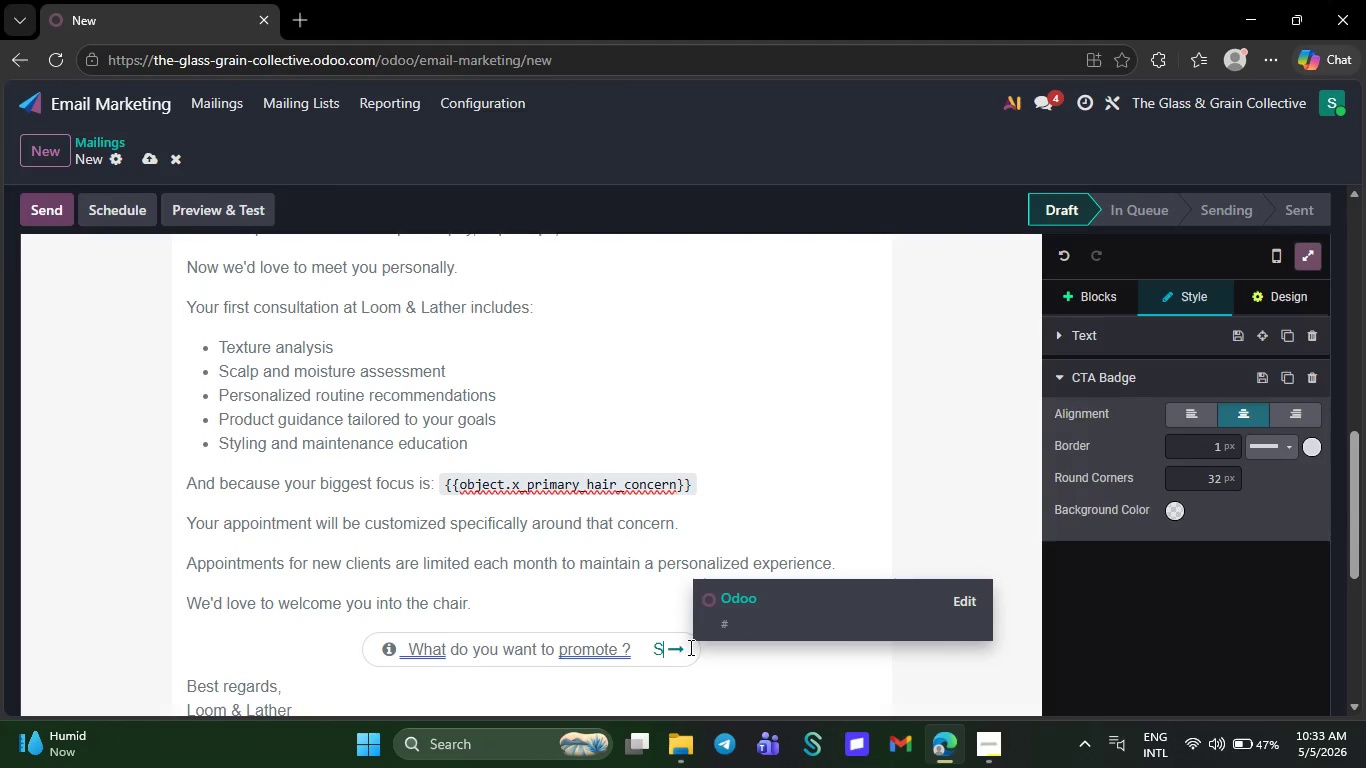 
key(Backspace)
 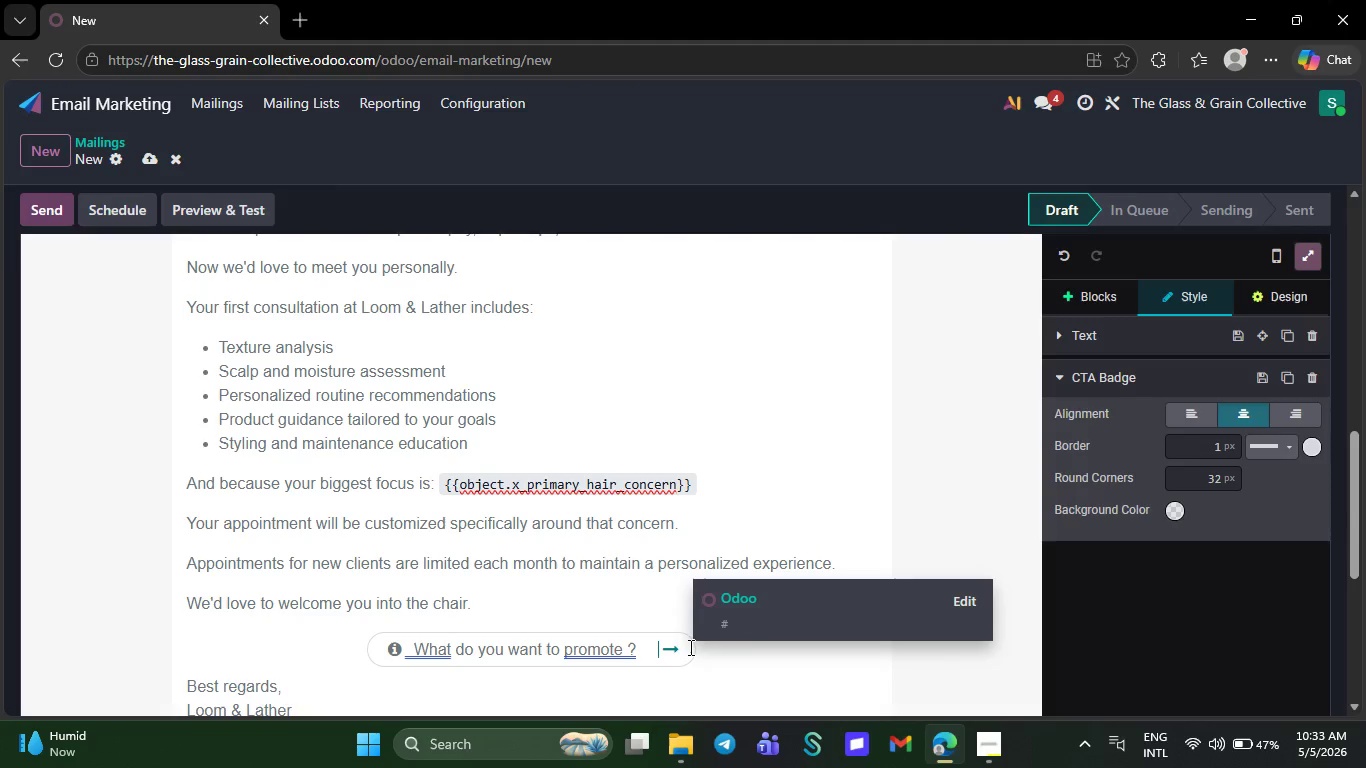 
key(Backspace)
 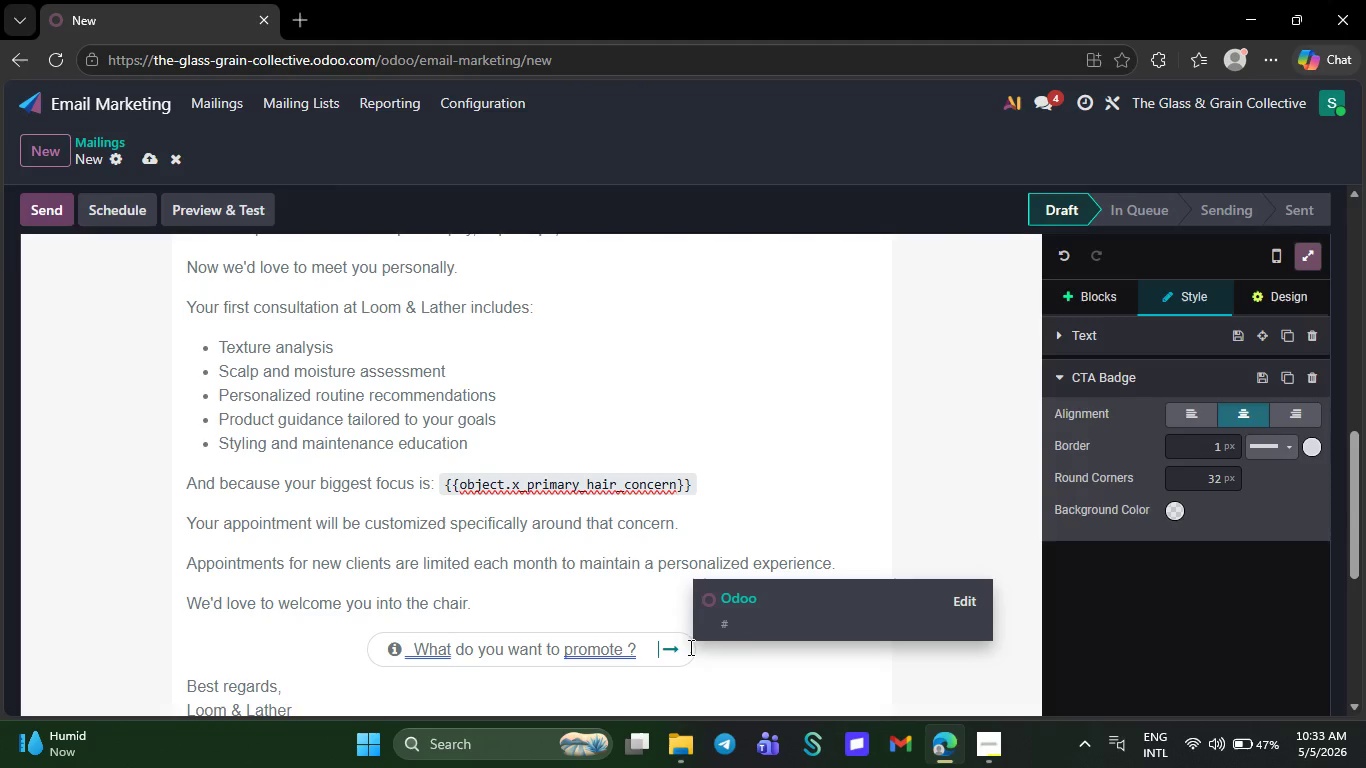 
key(Backspace)
 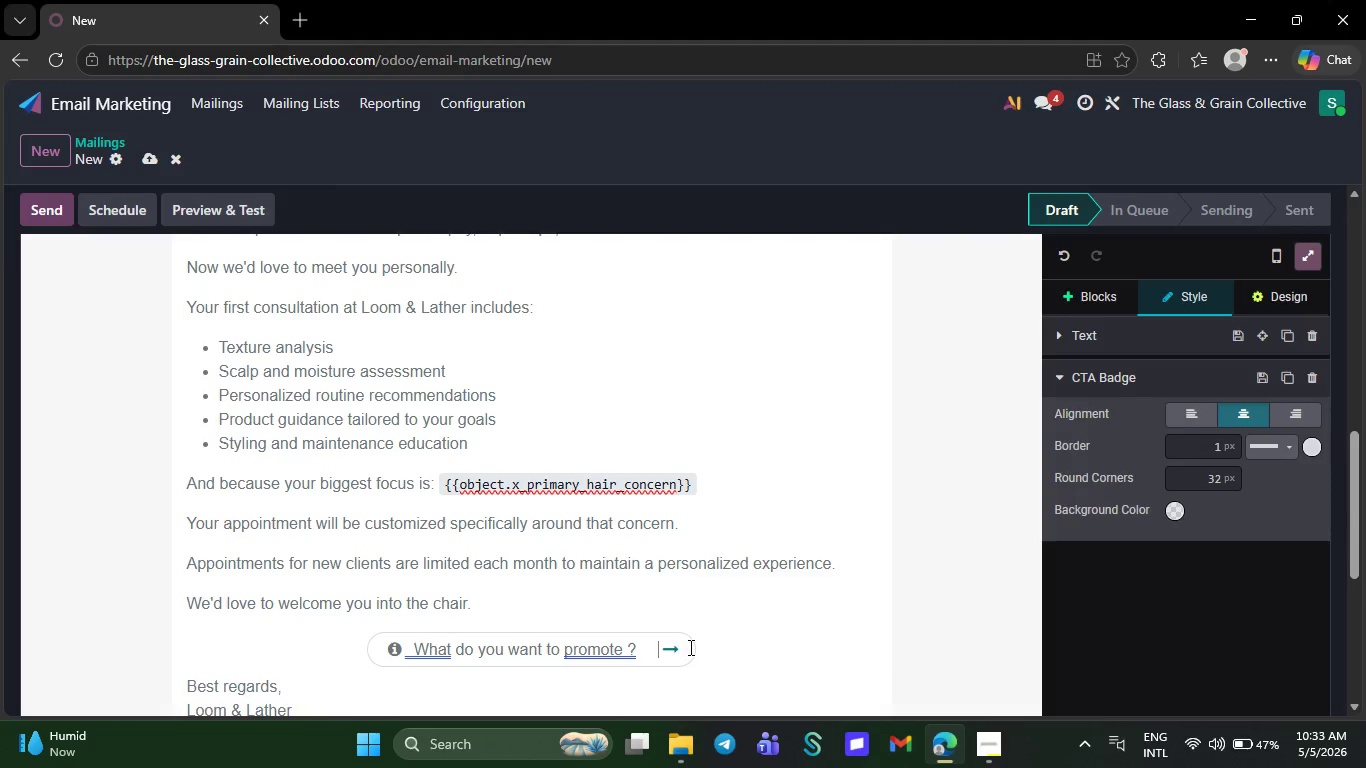 
key(ArrowLeft)
 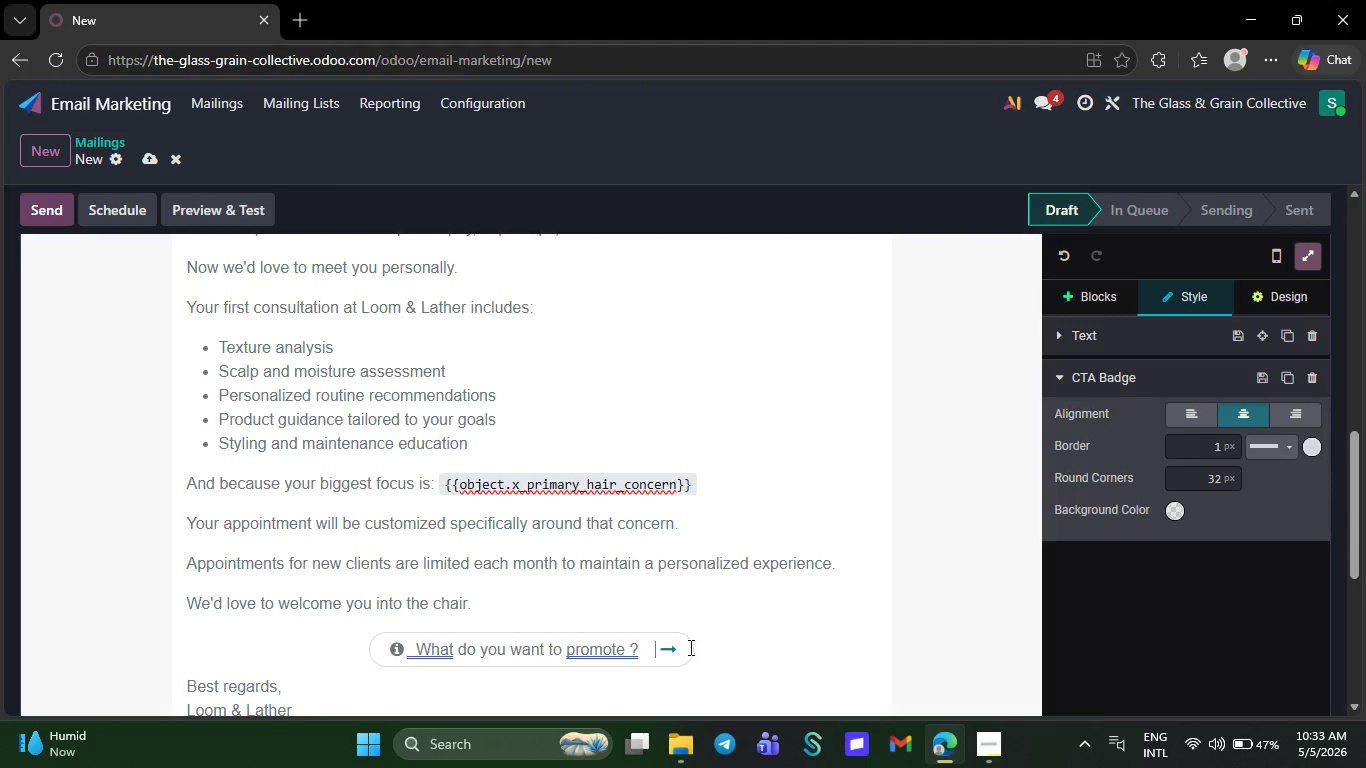 
key(Backspace)
 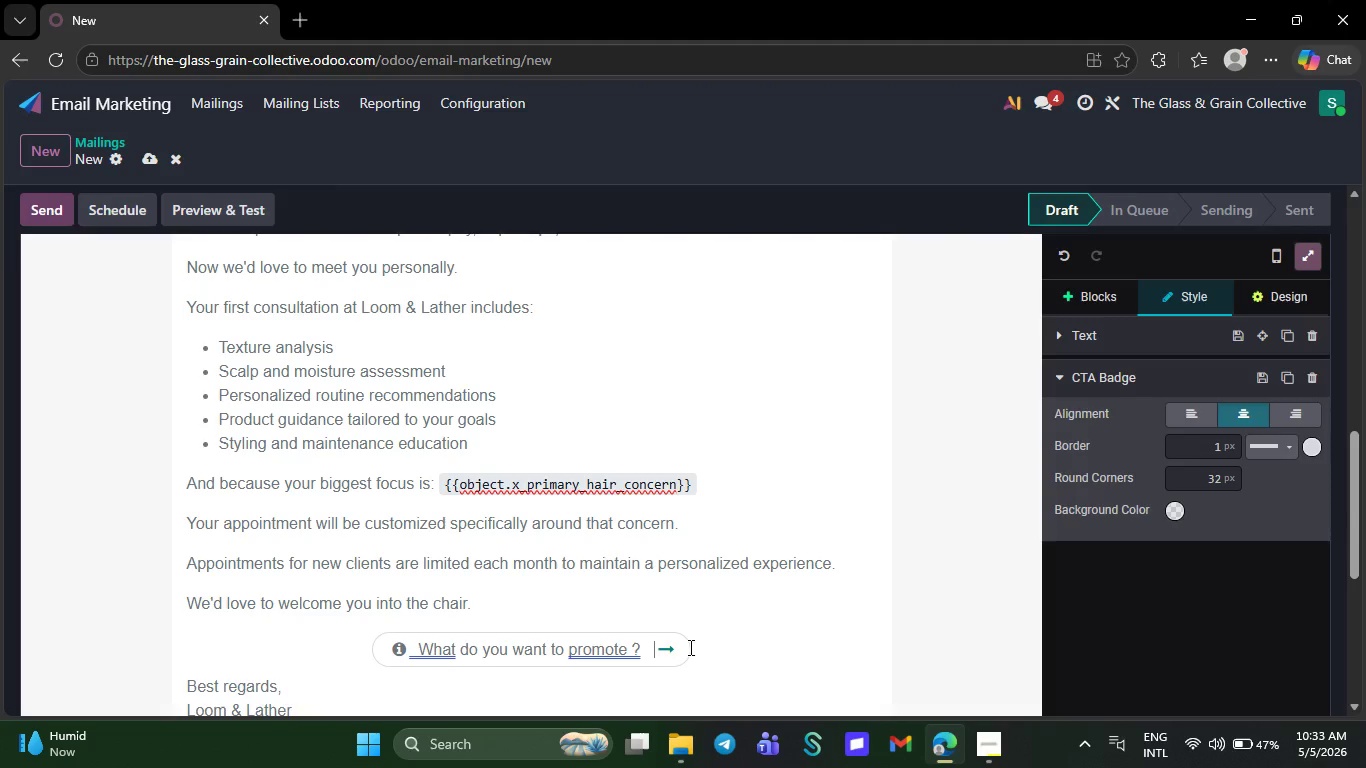 
key(Backspace)
 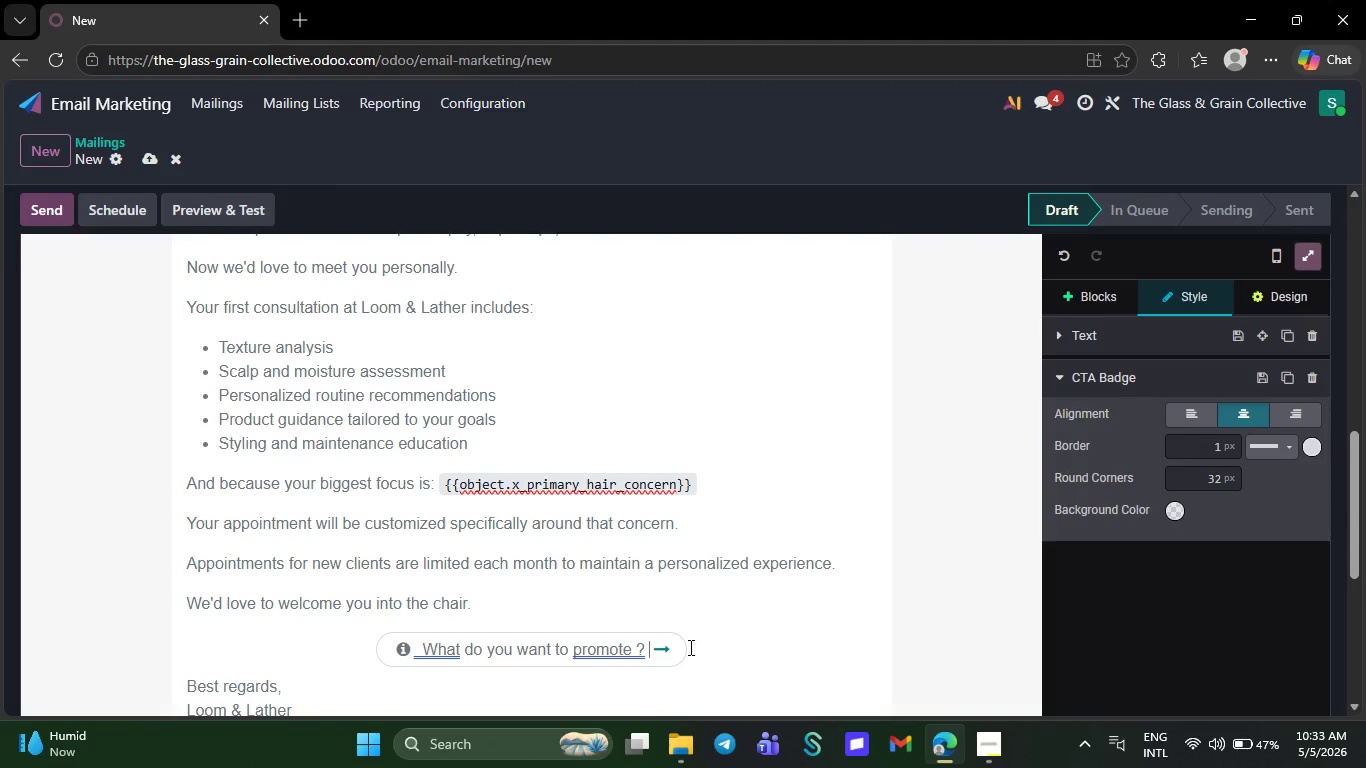 
key(Backspace)
 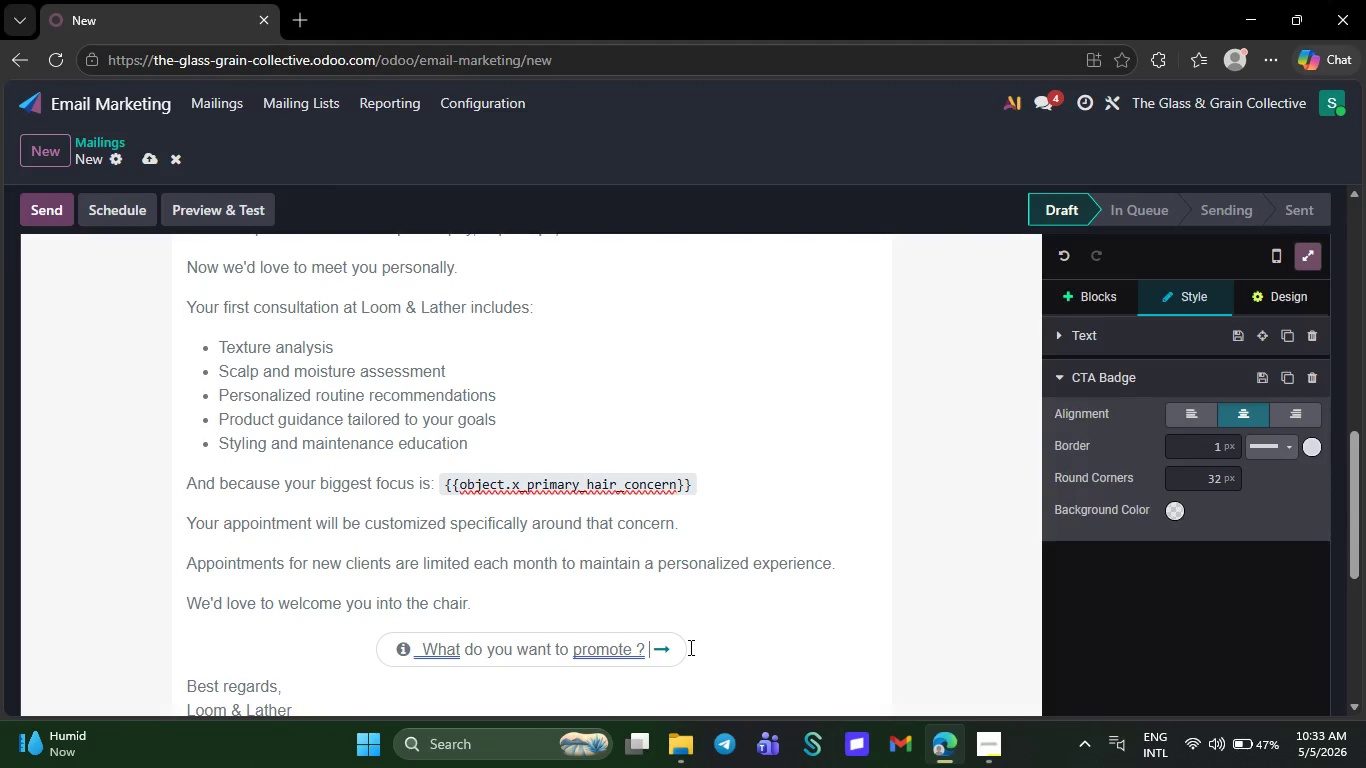 
key(Backspace)
 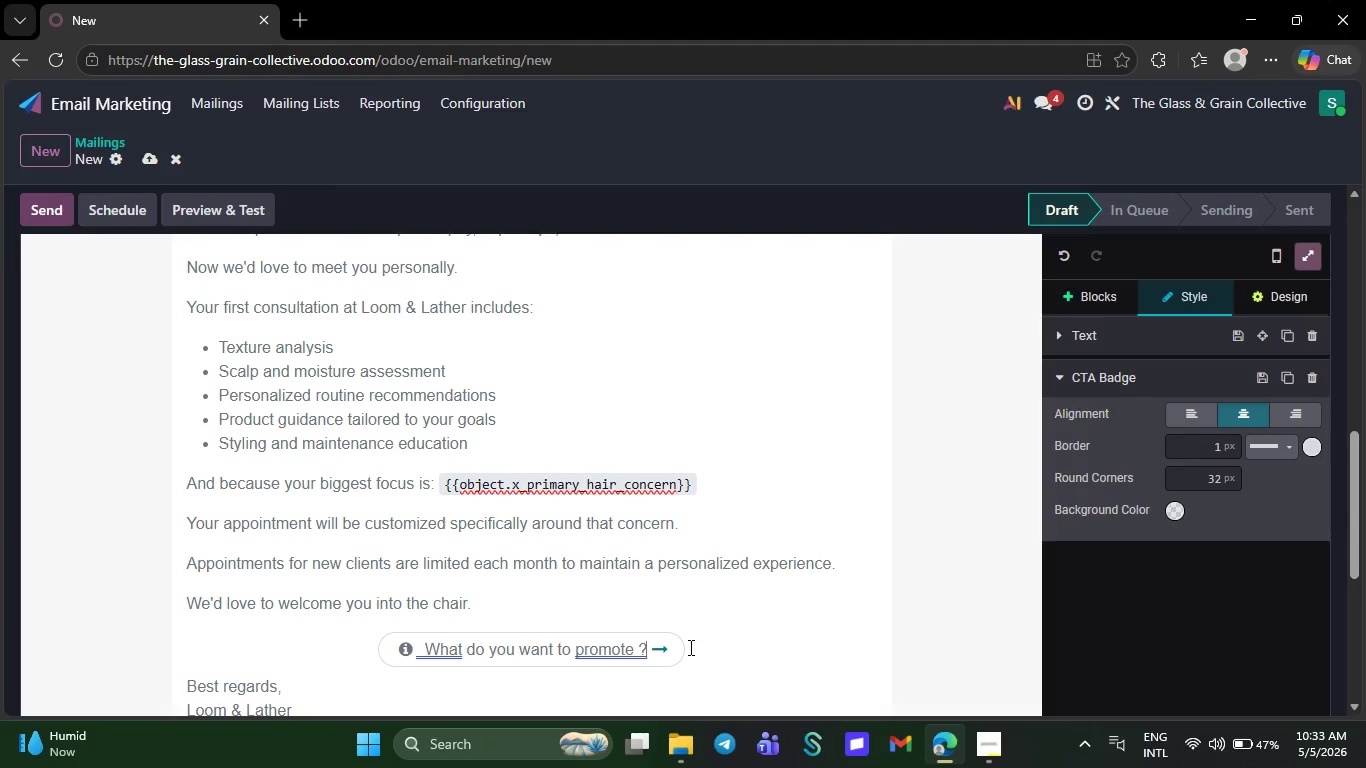 
key(Backspace)
 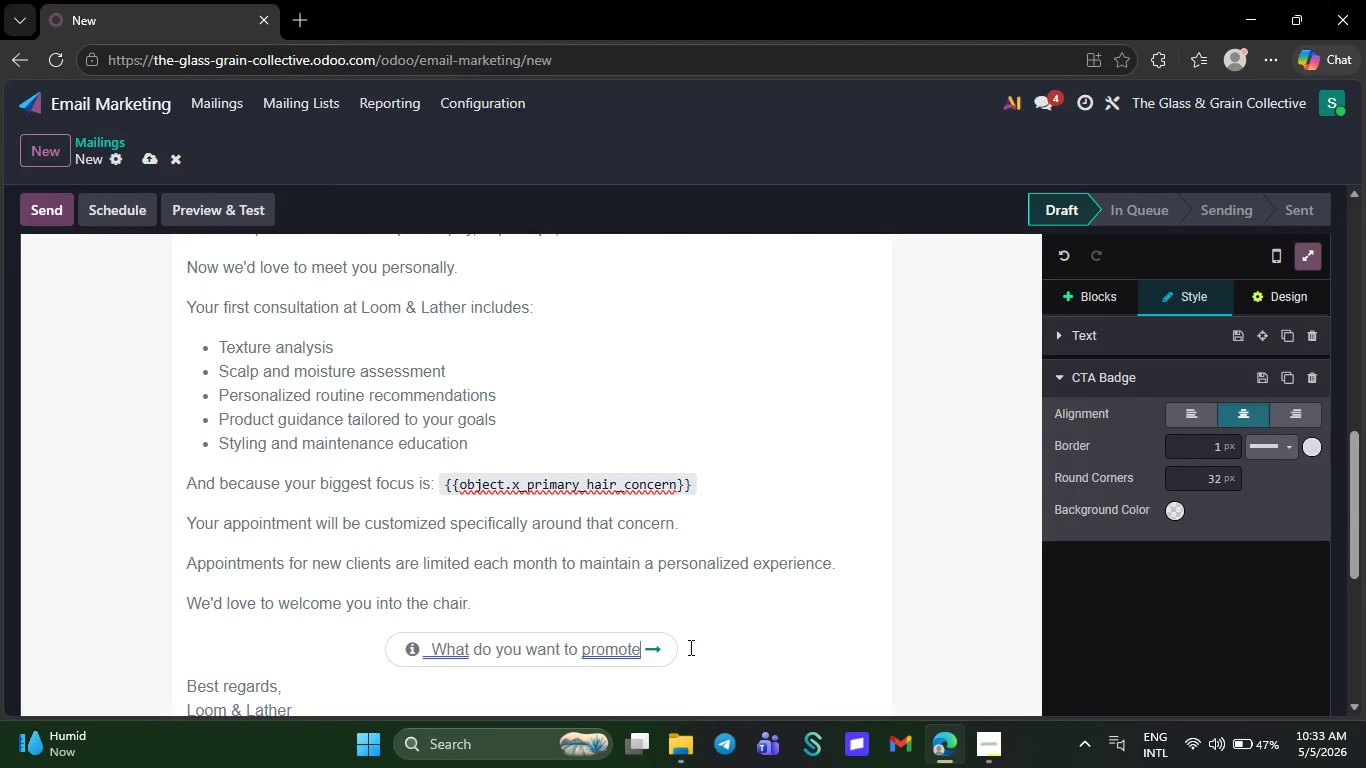 
key(Backspace)
 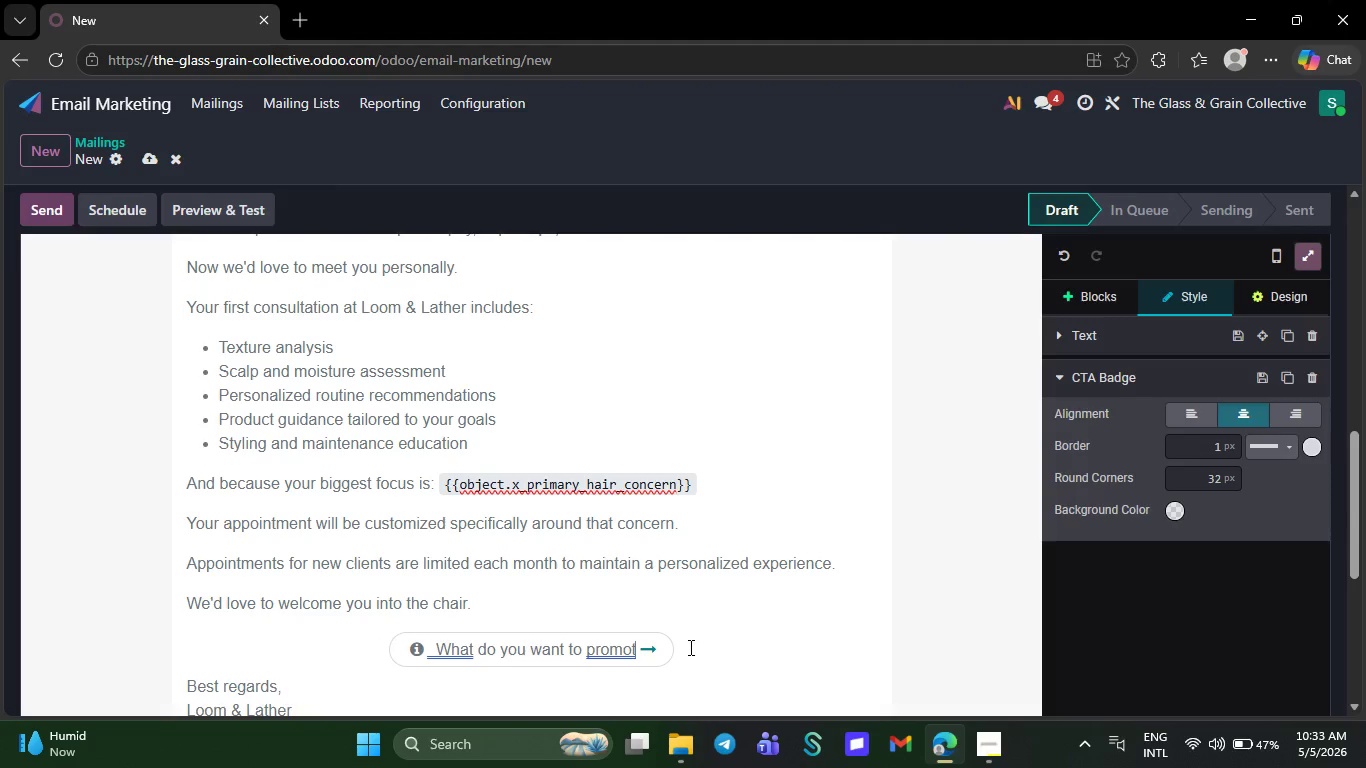 
key(Backspace)
 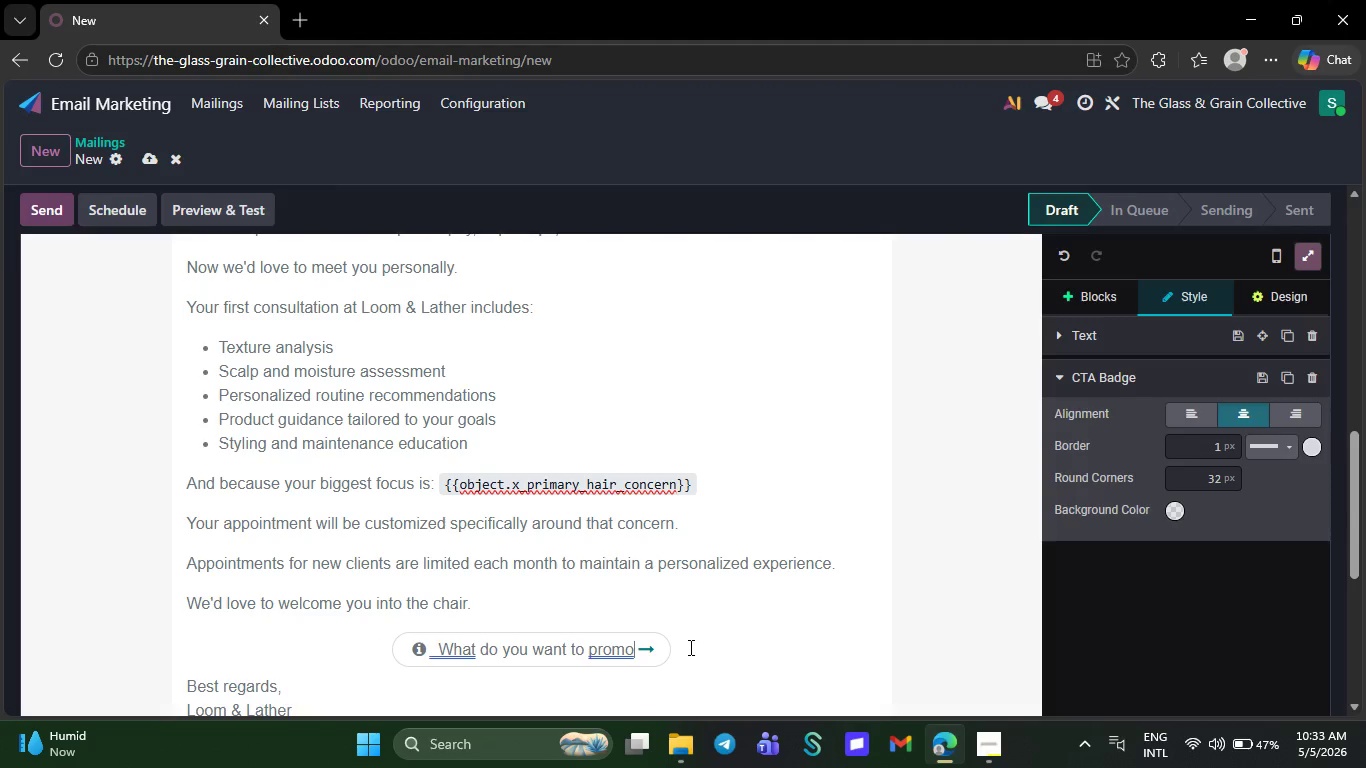 
key(Backspace)
 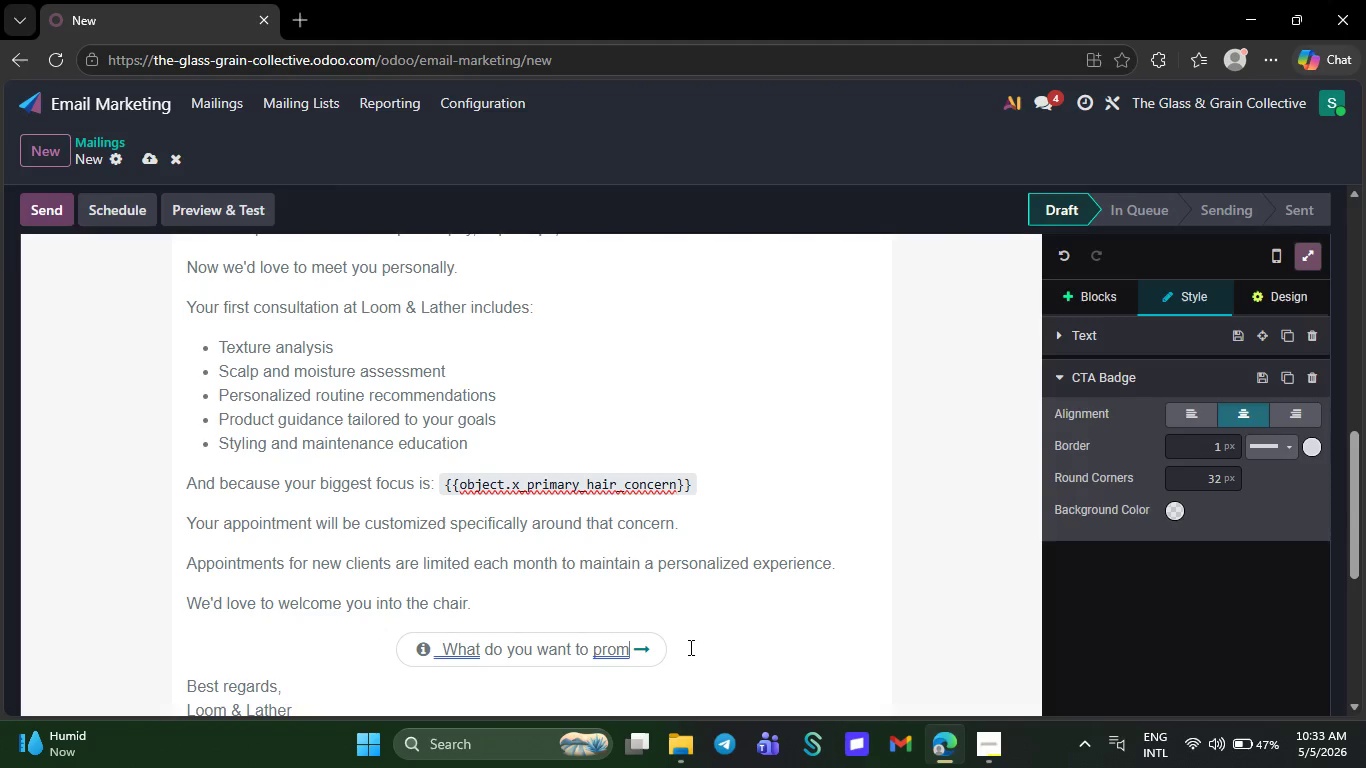 
key(Backspace)
 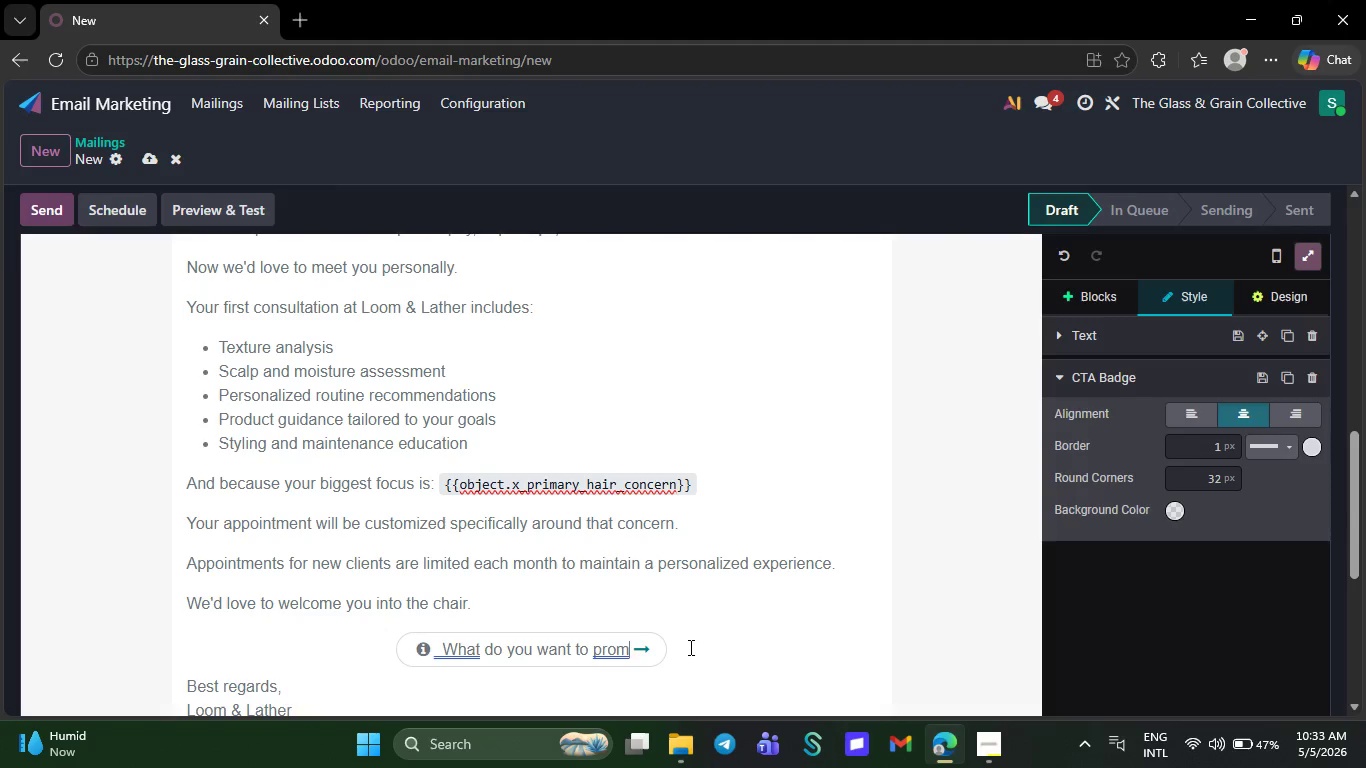 
key(Backspace)
 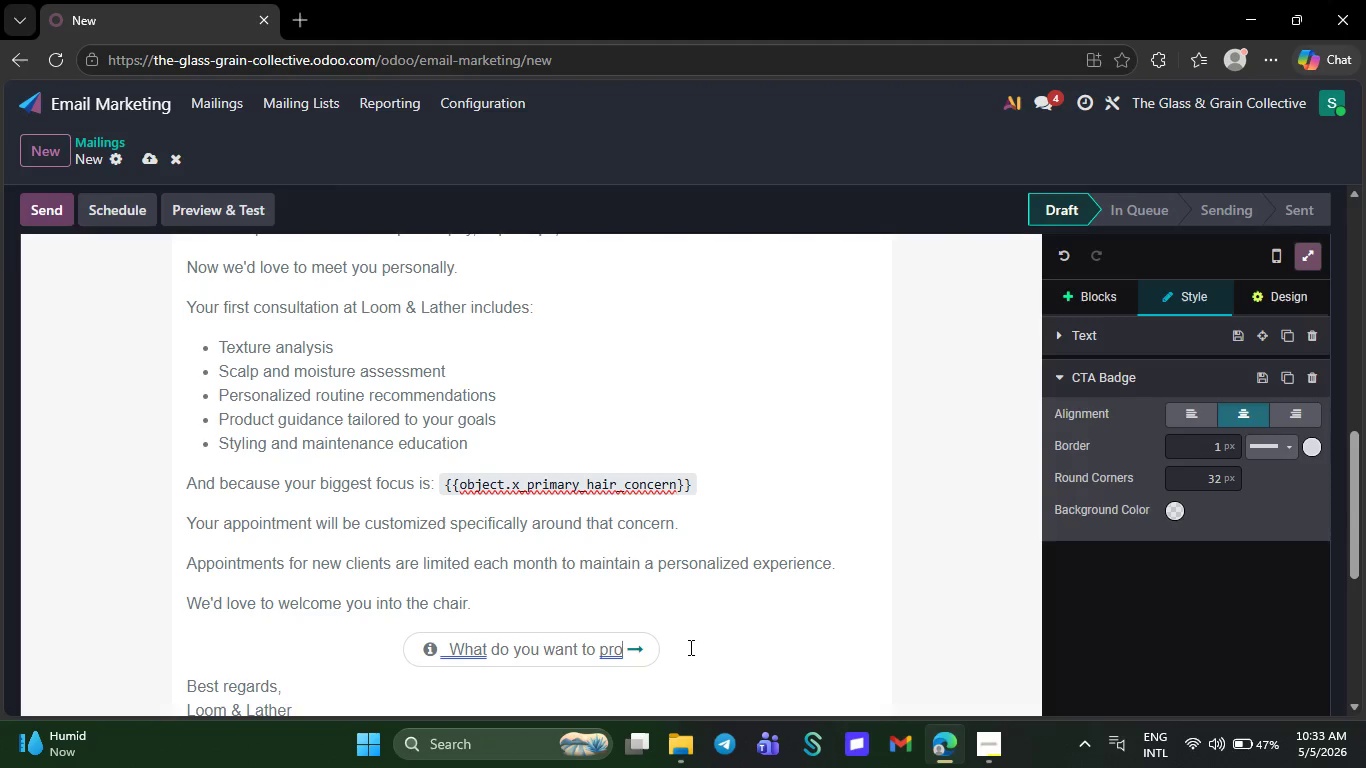 
key(Backspace)
 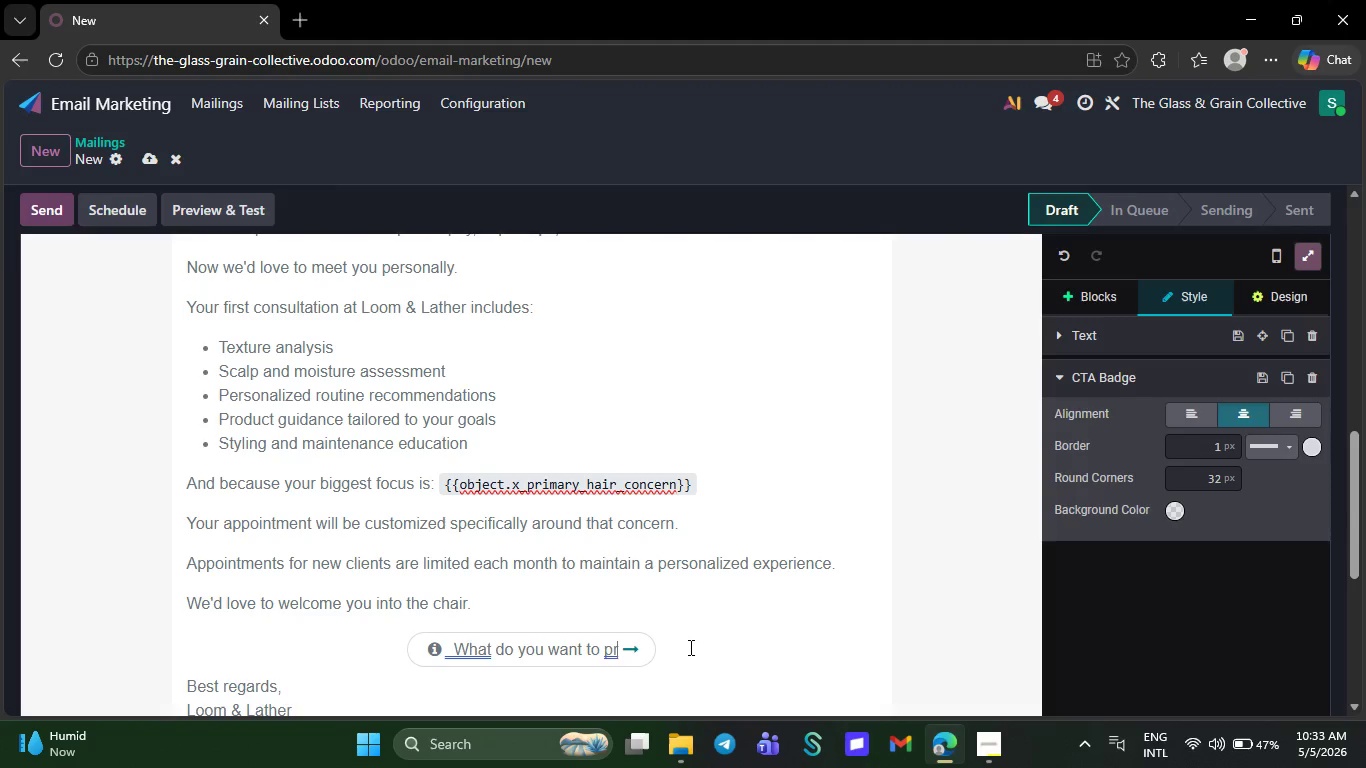 
key(Backspace)
 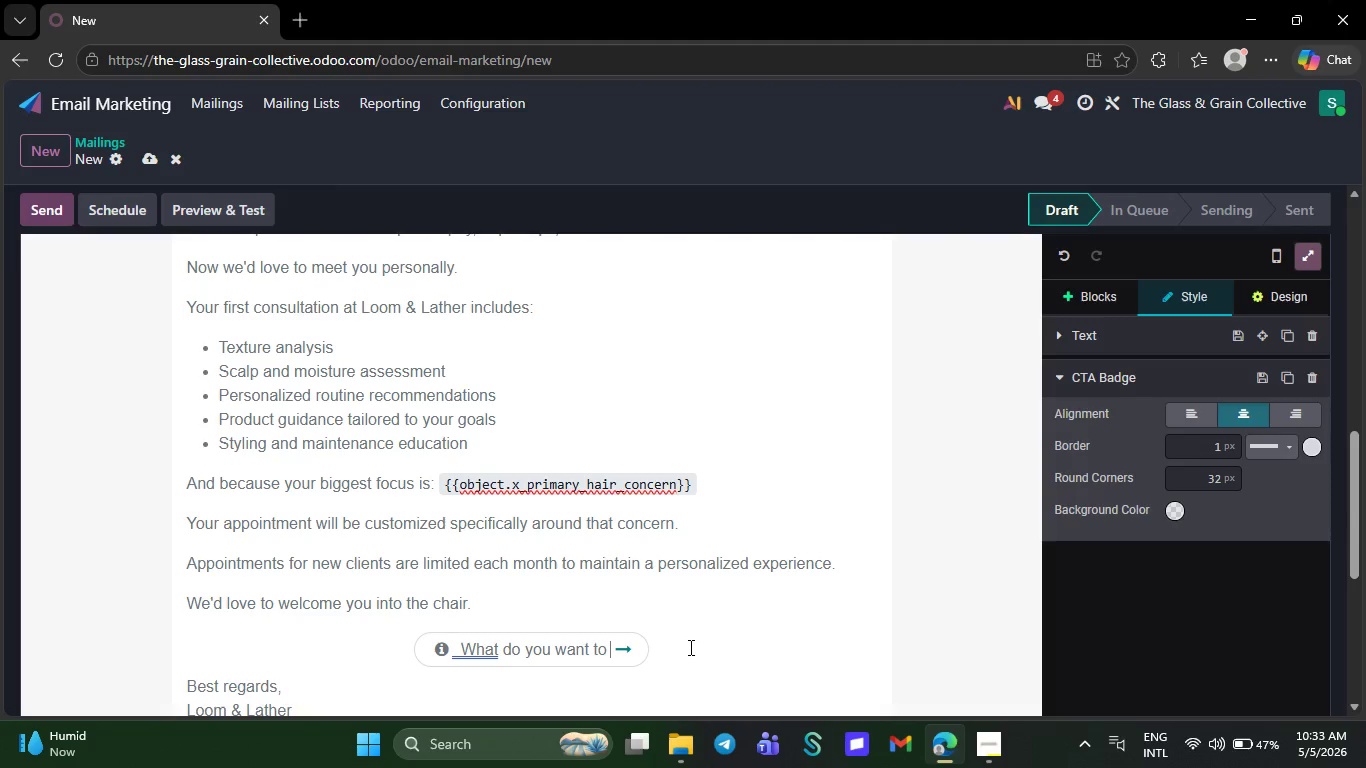 
key(Backspace)
 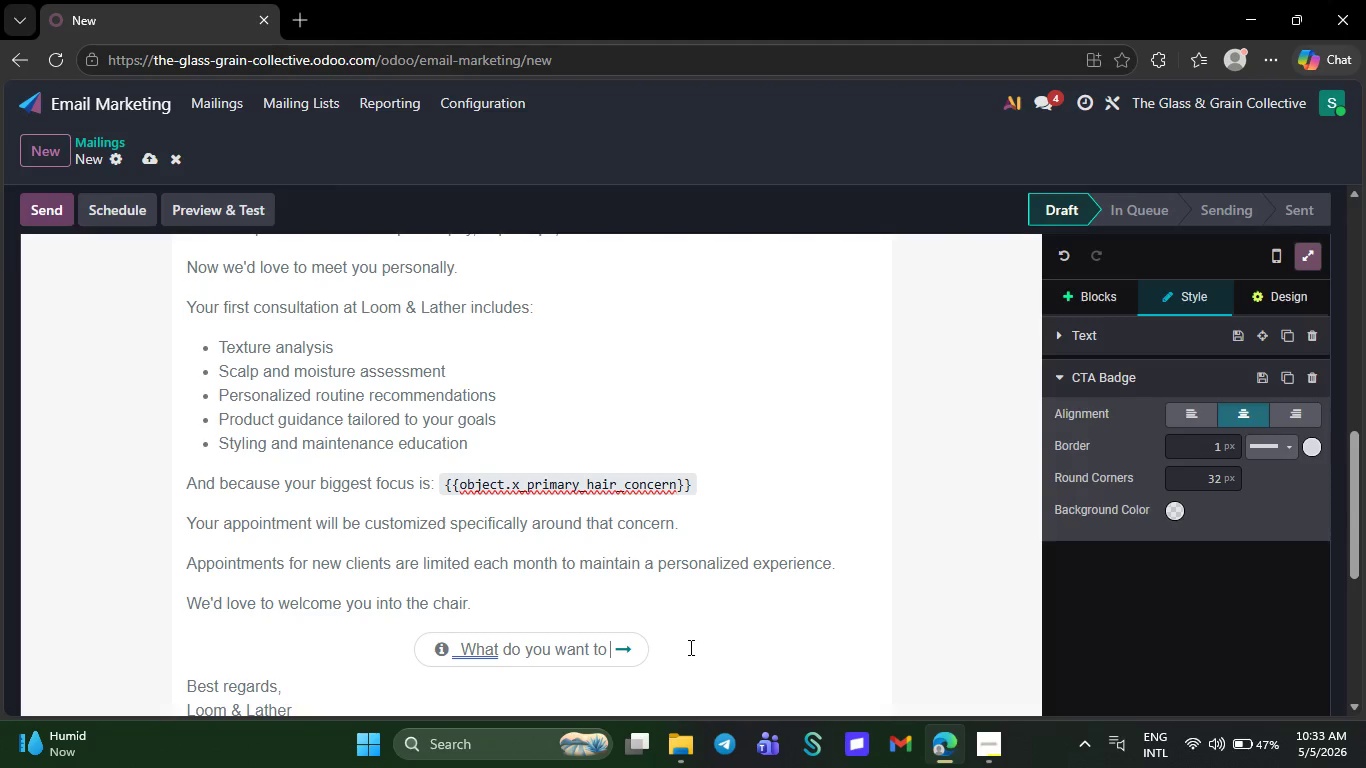 
key(Backspace)
 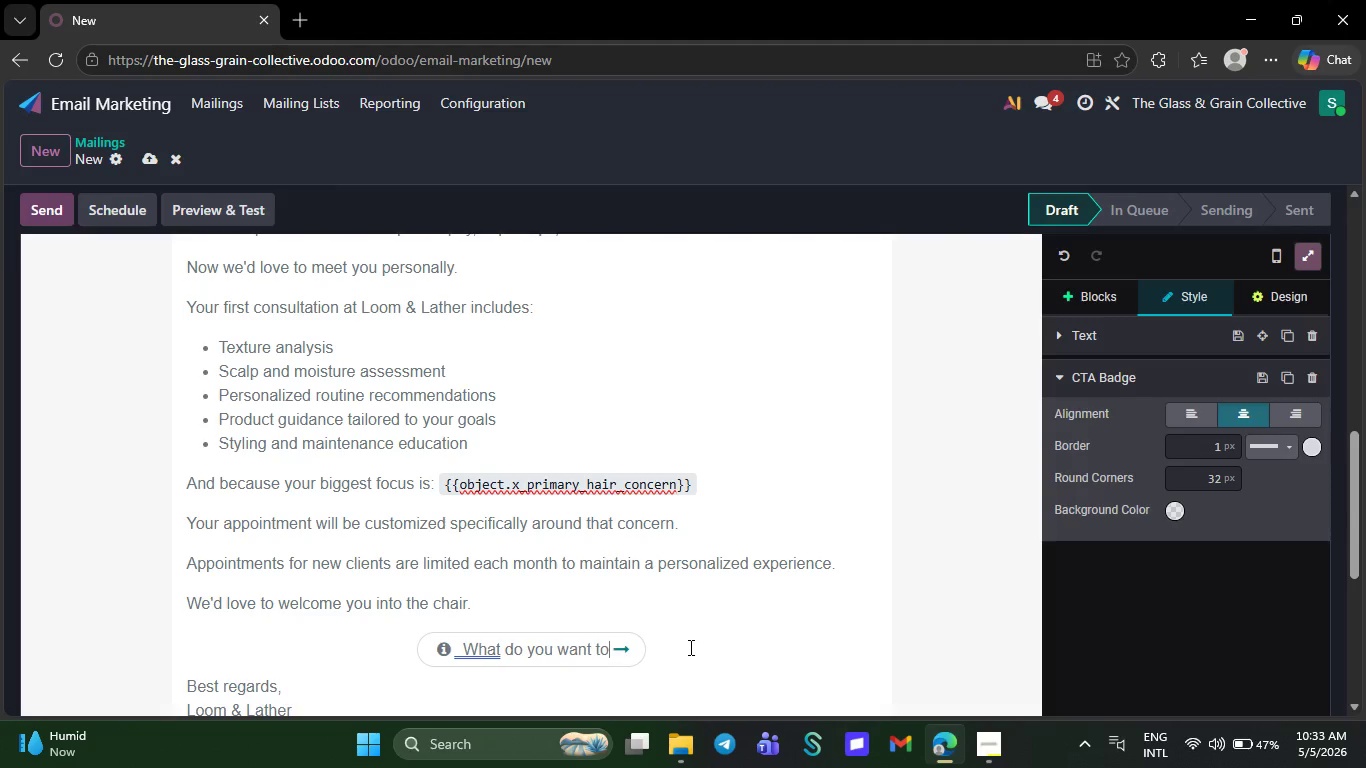 
key(Backspace)
 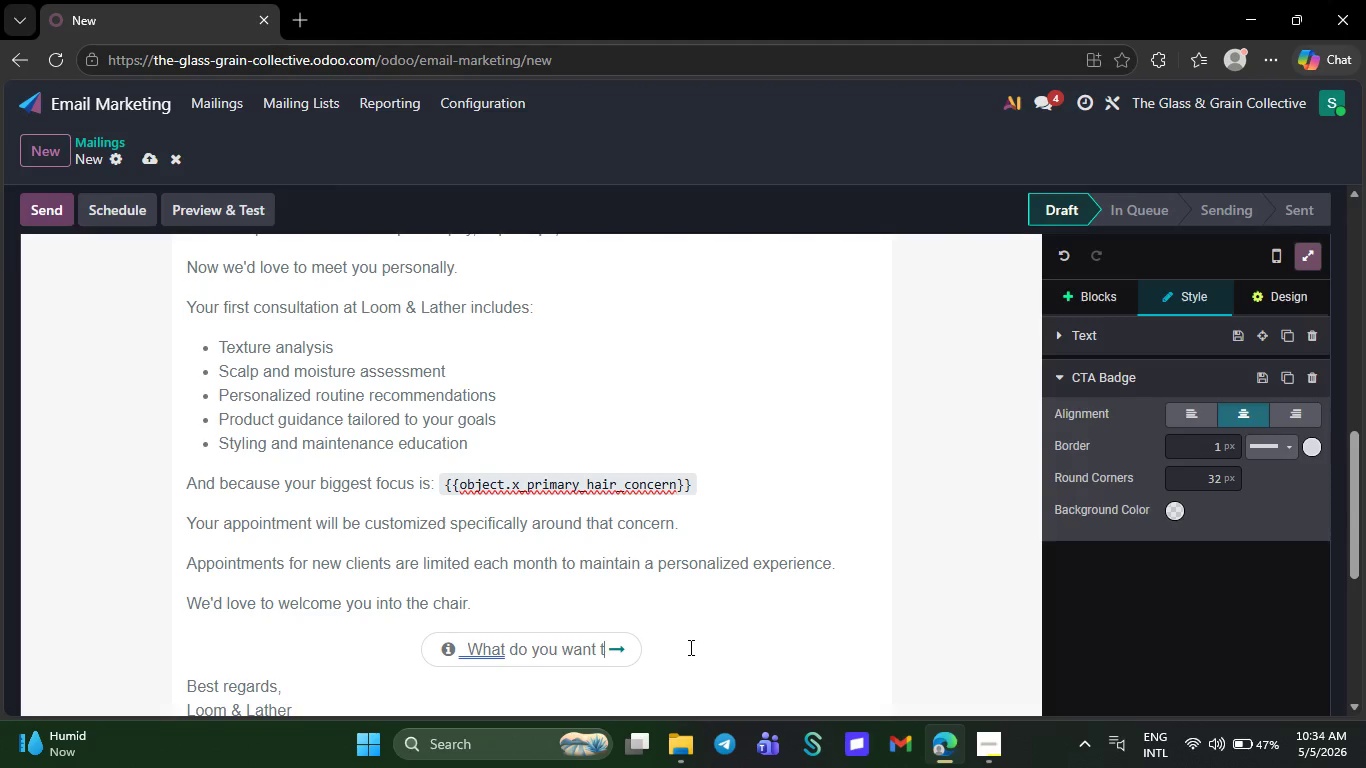 
key(Backspace)
 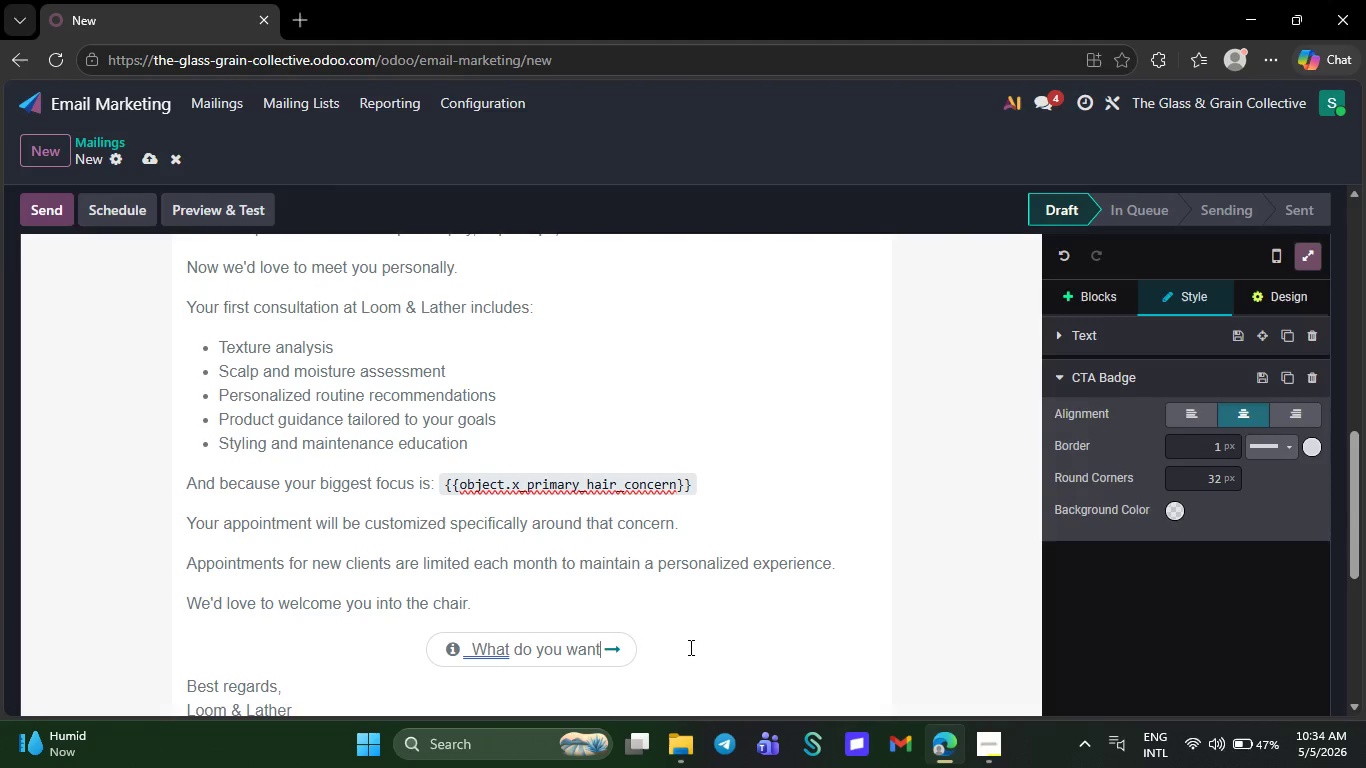 
key(Backspace)
 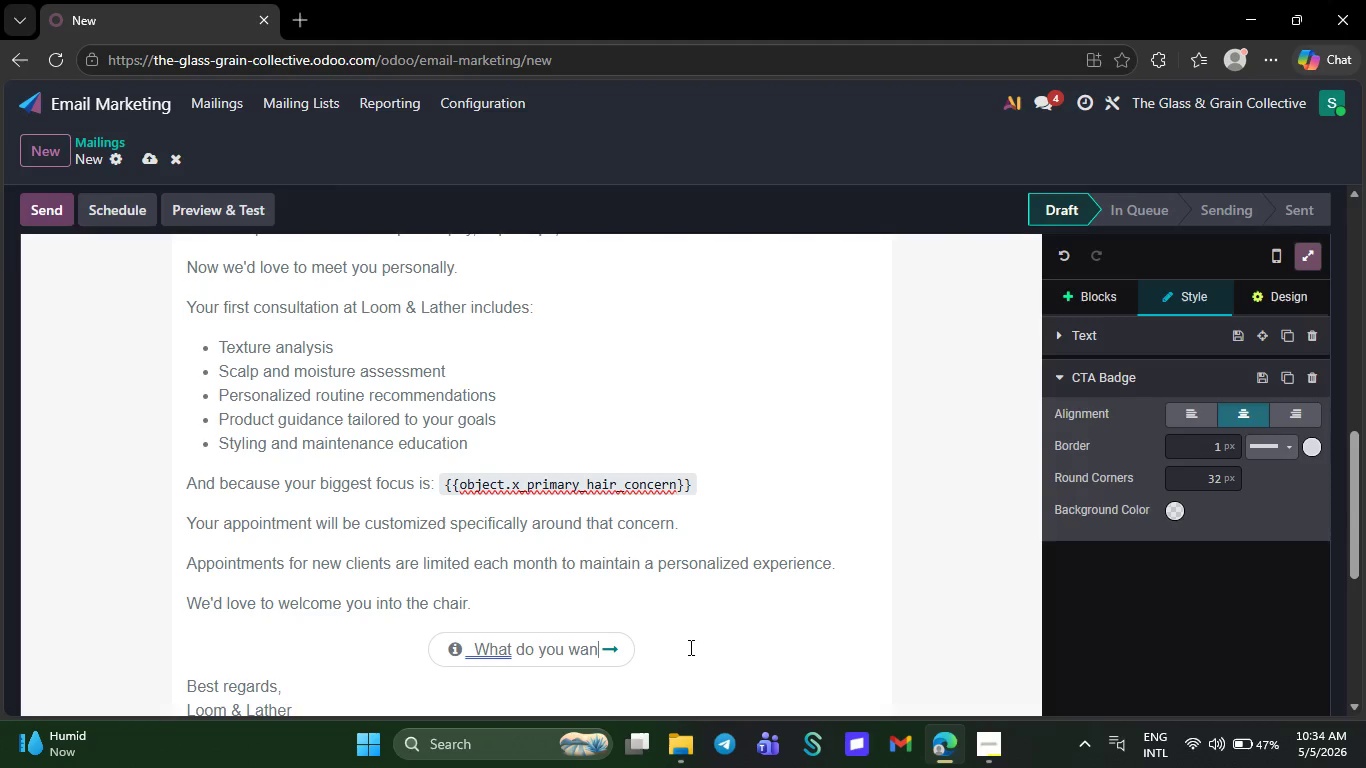 
key(Backspace)
 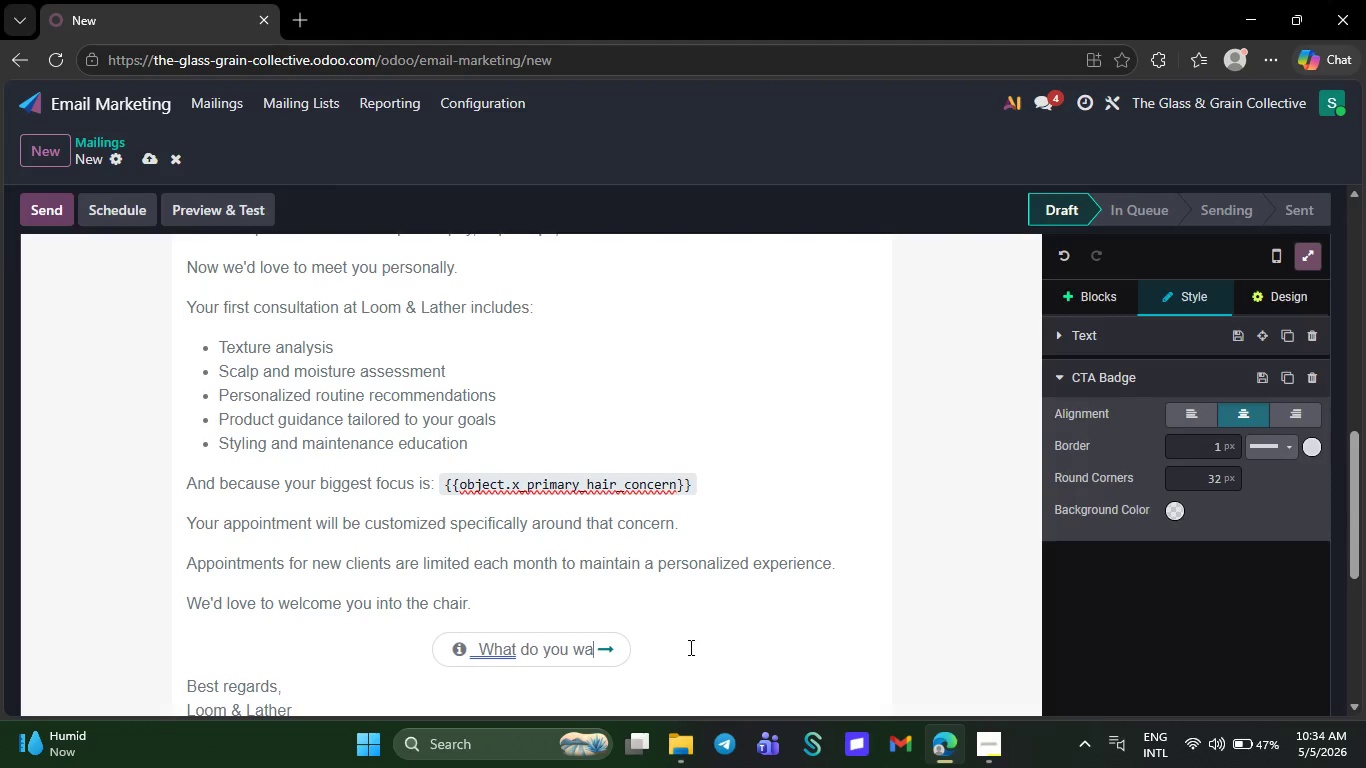 
key(Backspace)
 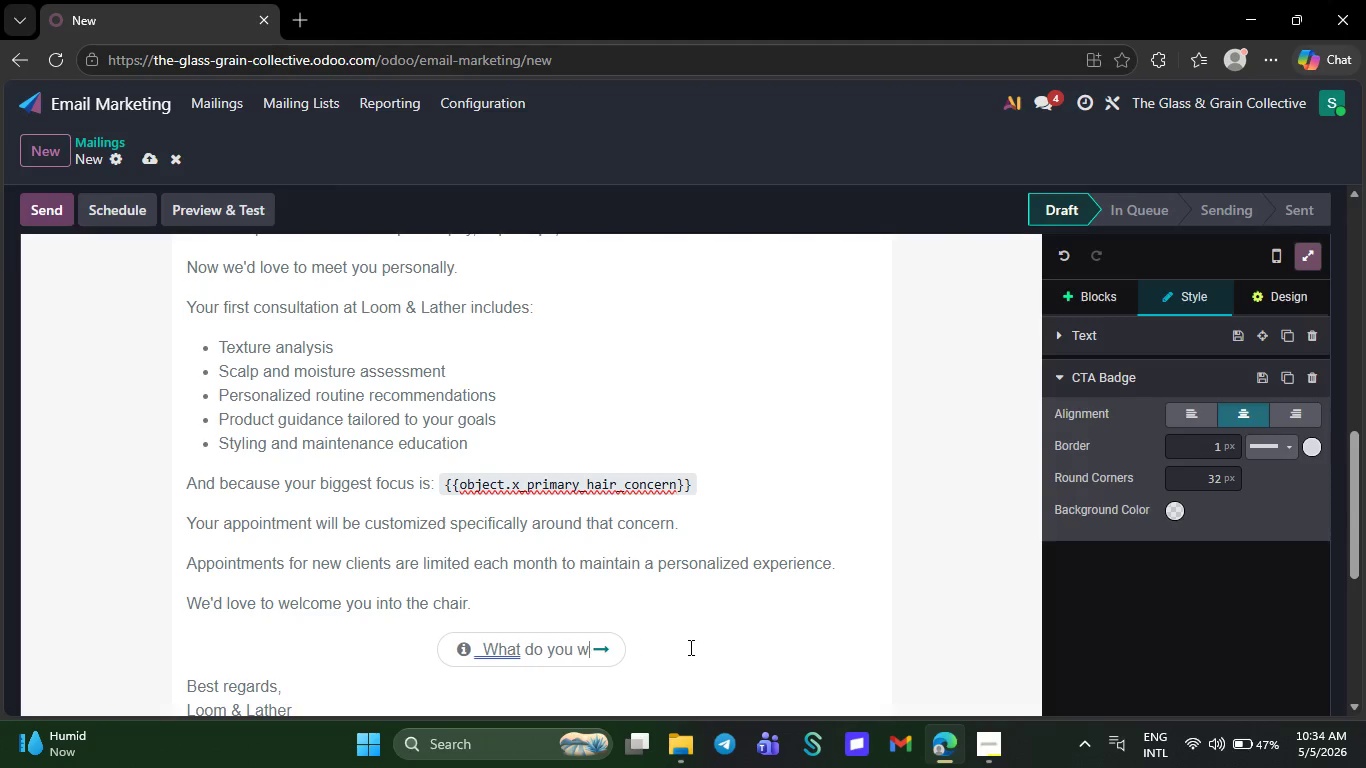 
key(Backspace)
 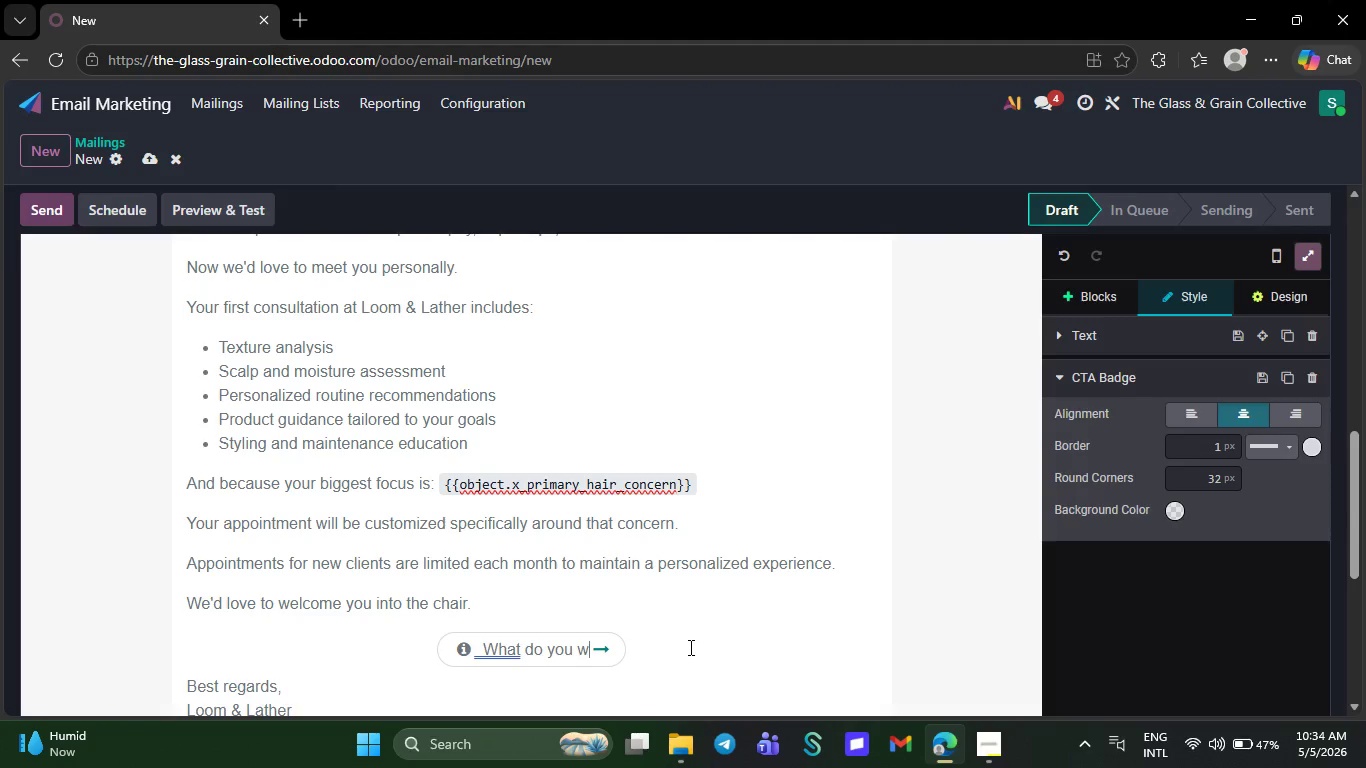 
key(Backspace)
 